 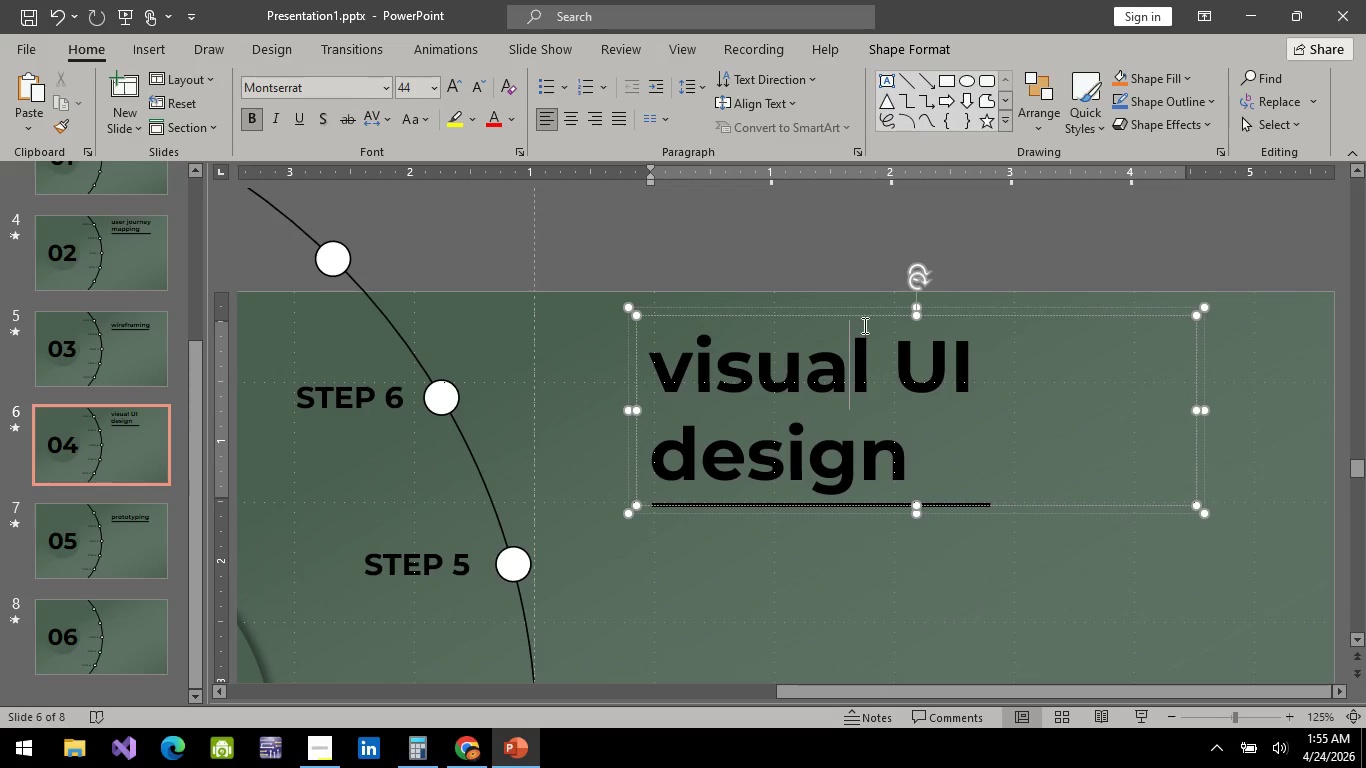 
left_click([865, 313])
 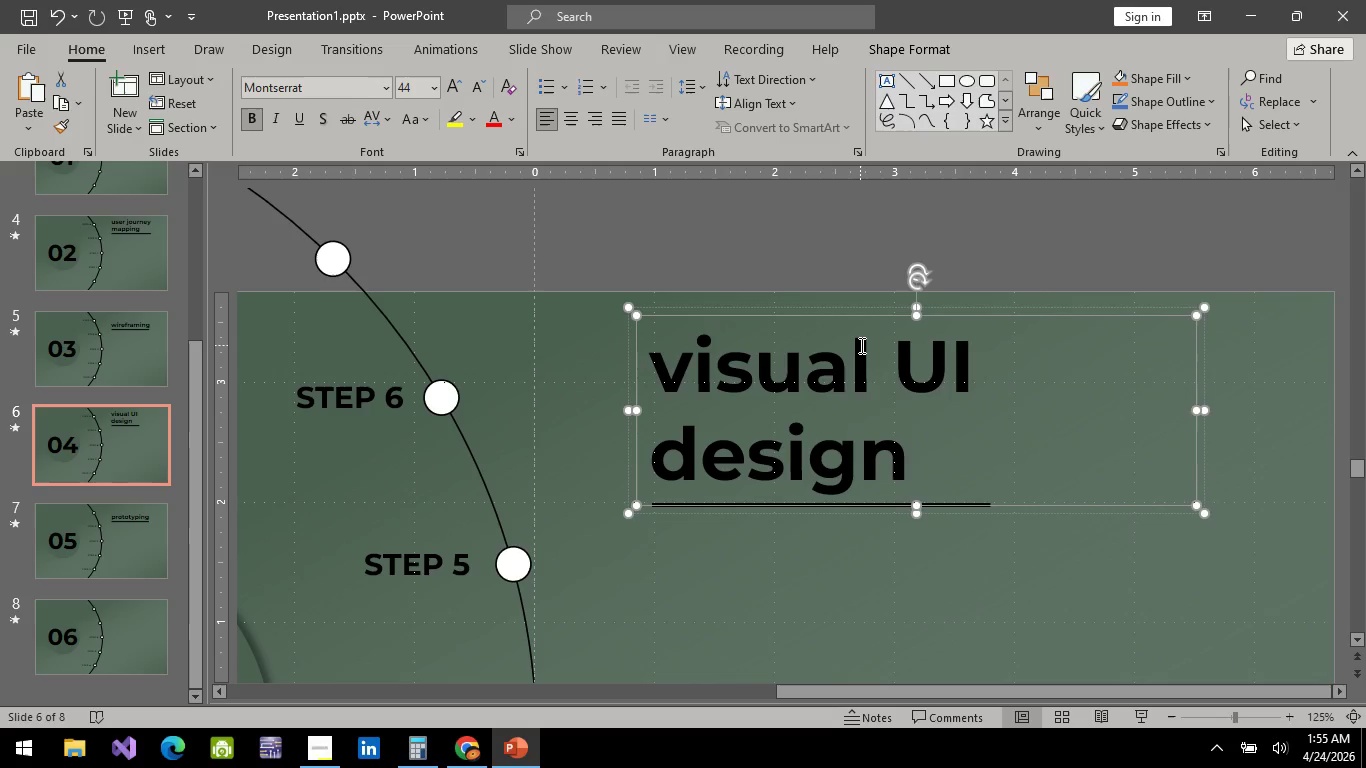 
key(ArrowDown)
 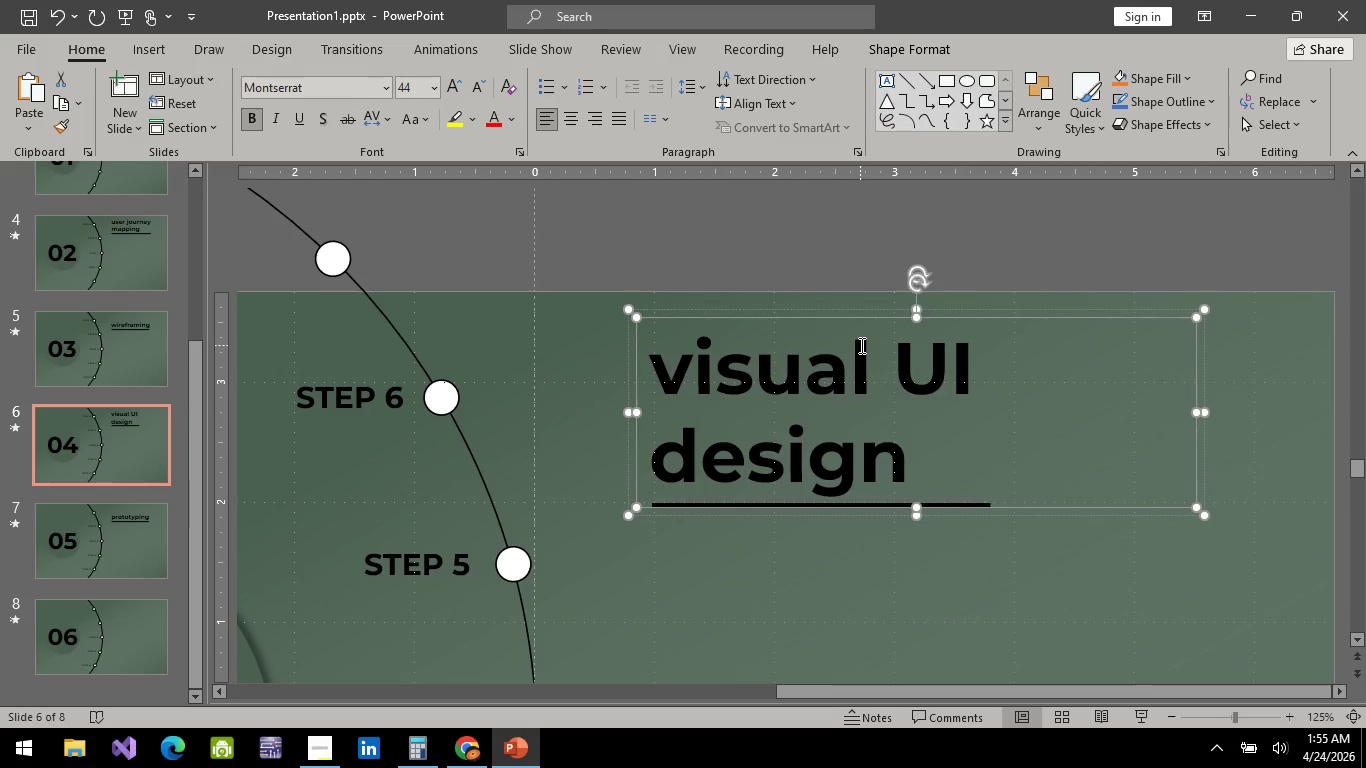 
key(ArrowDown)
 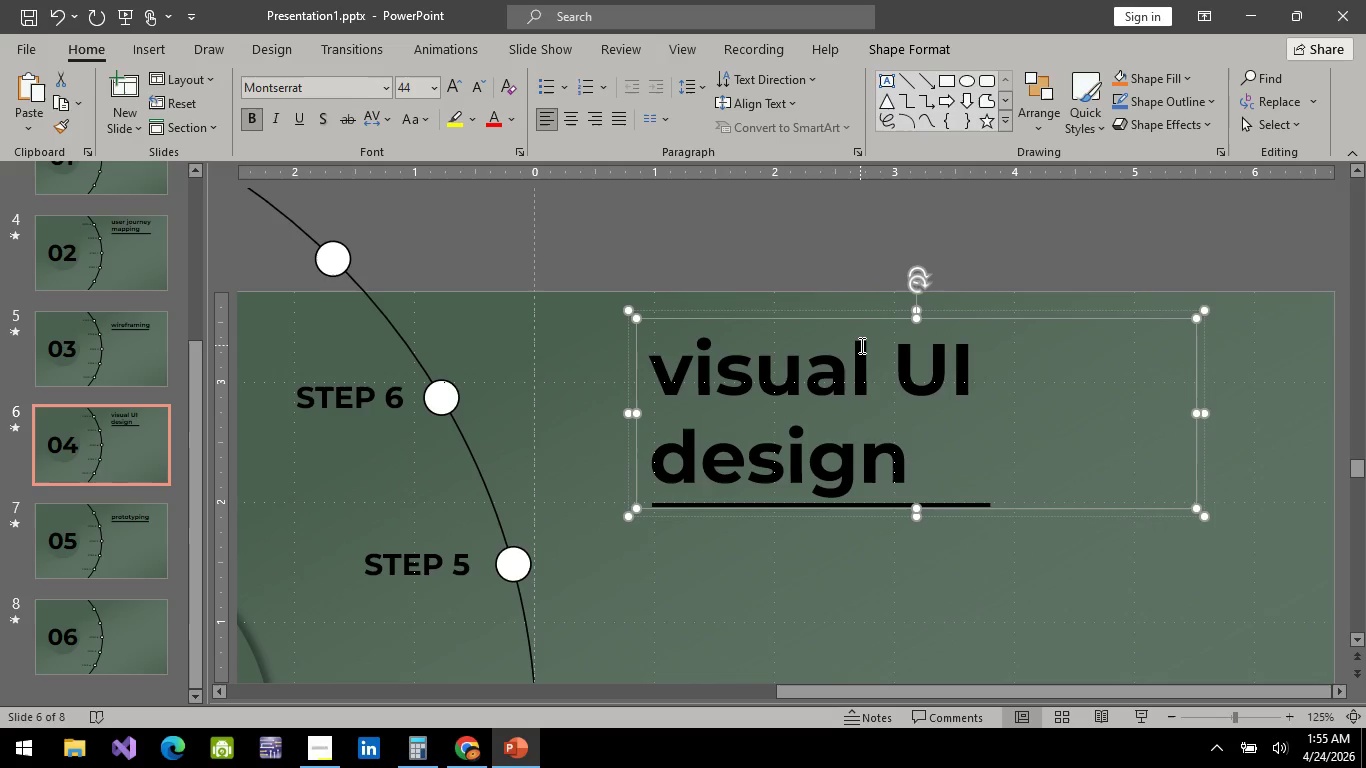 
key(ArrowDown)
 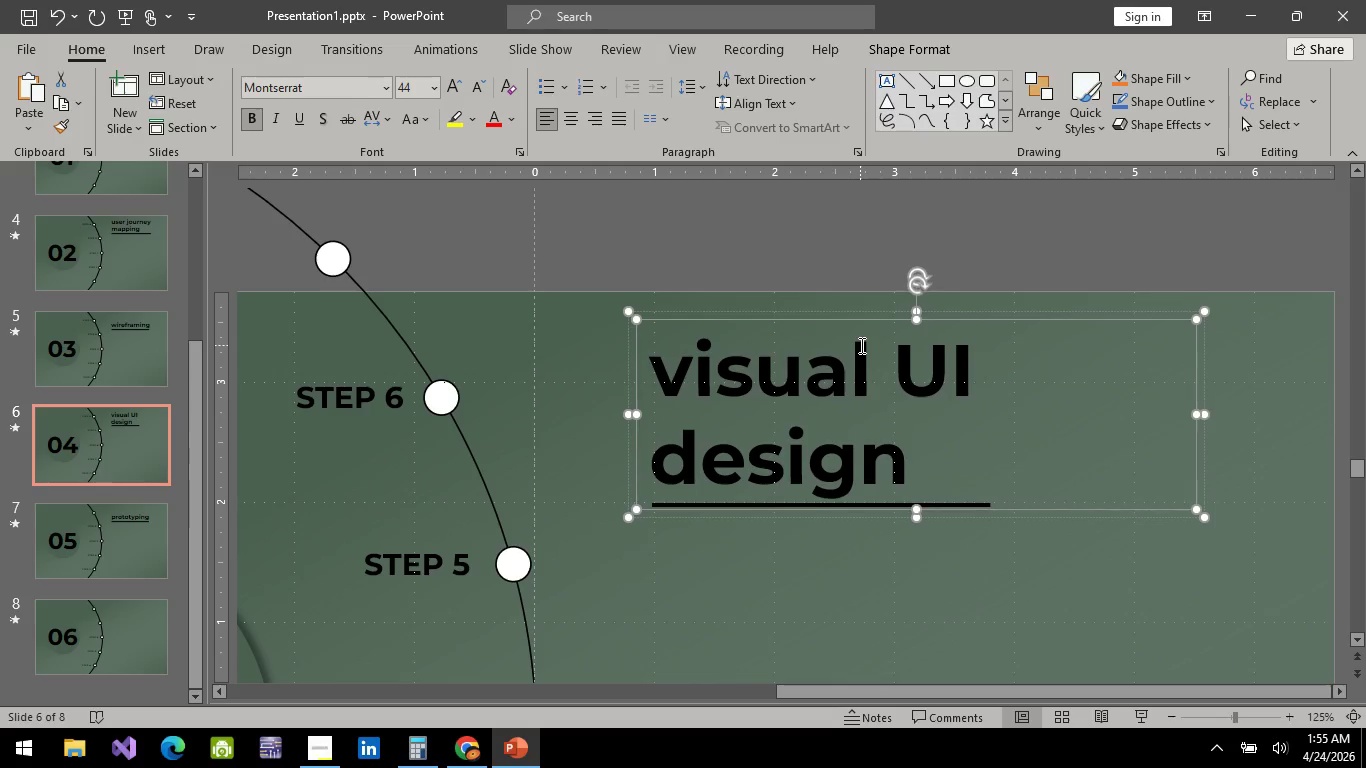 
key(ArrowDown)
 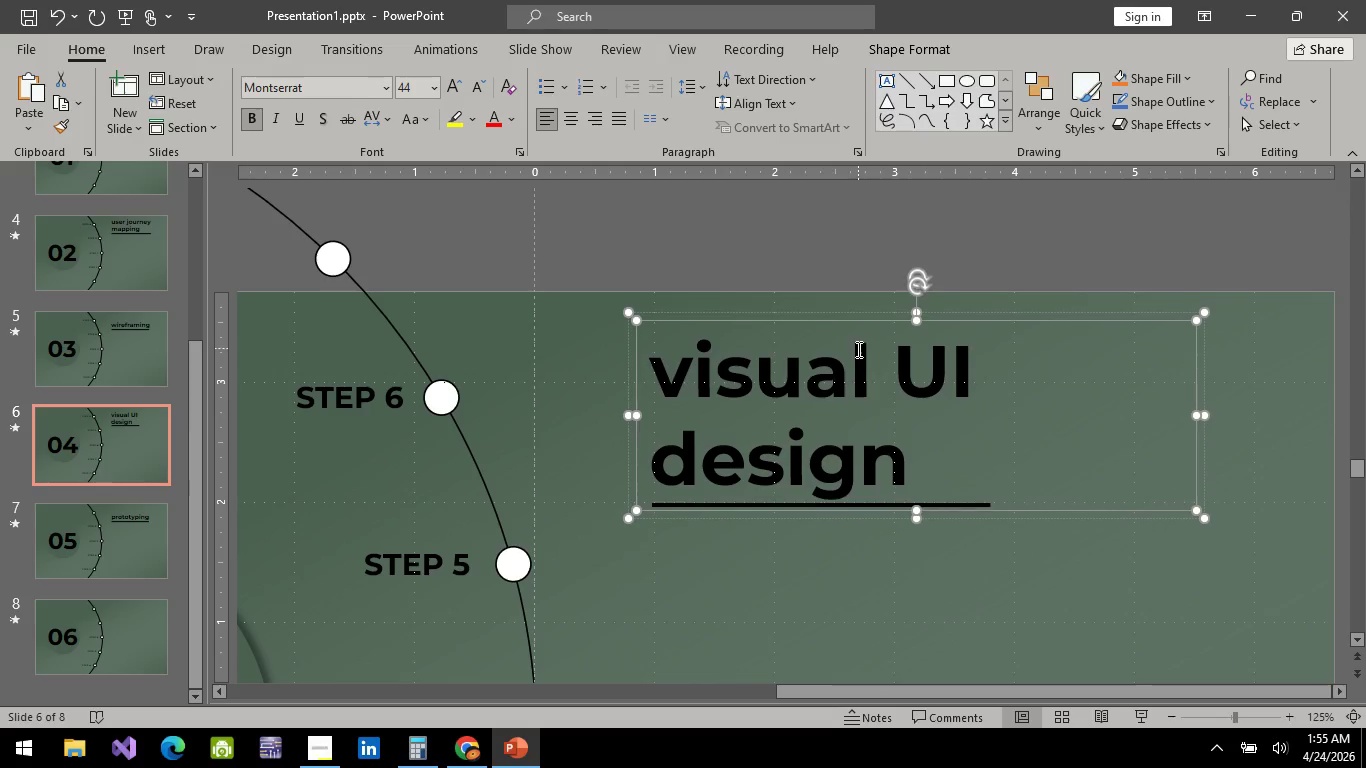 
key(ArrowDown)
 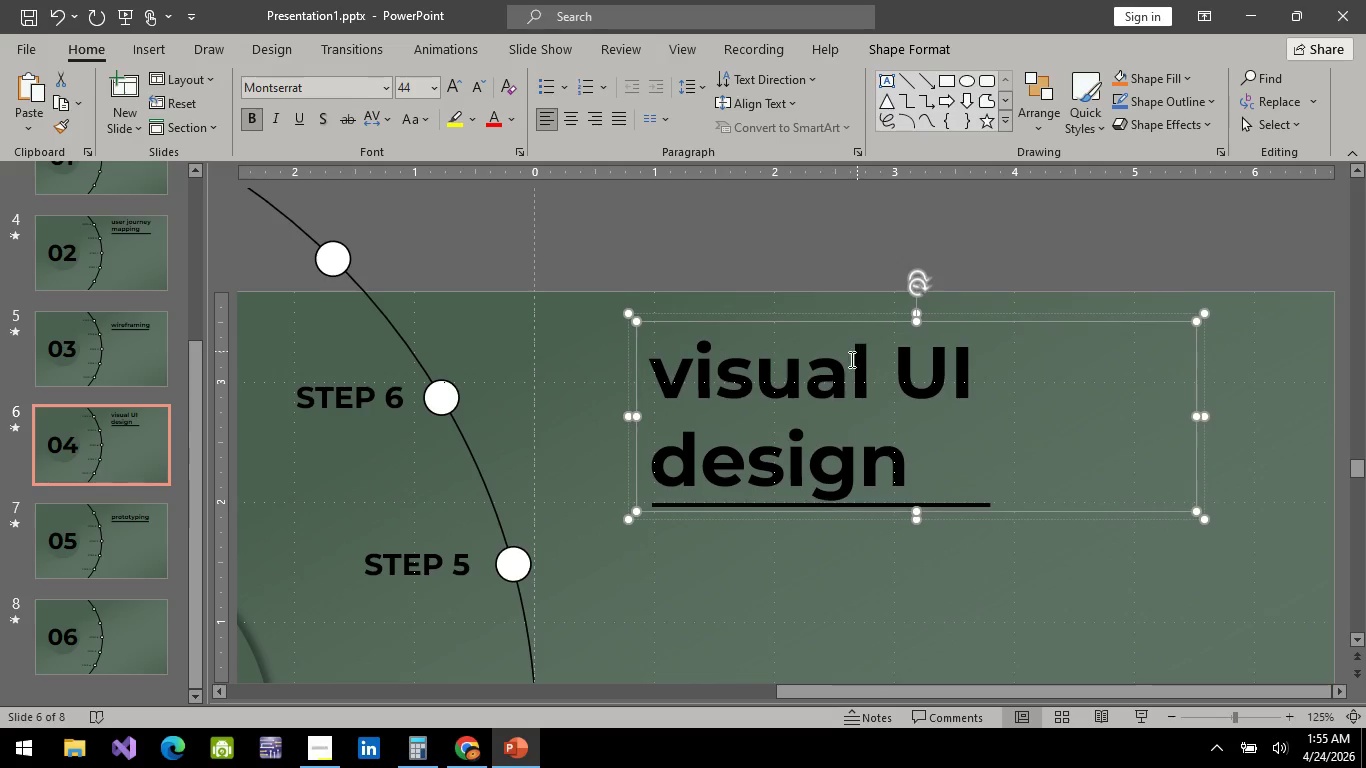 
key(ArrowDown)
 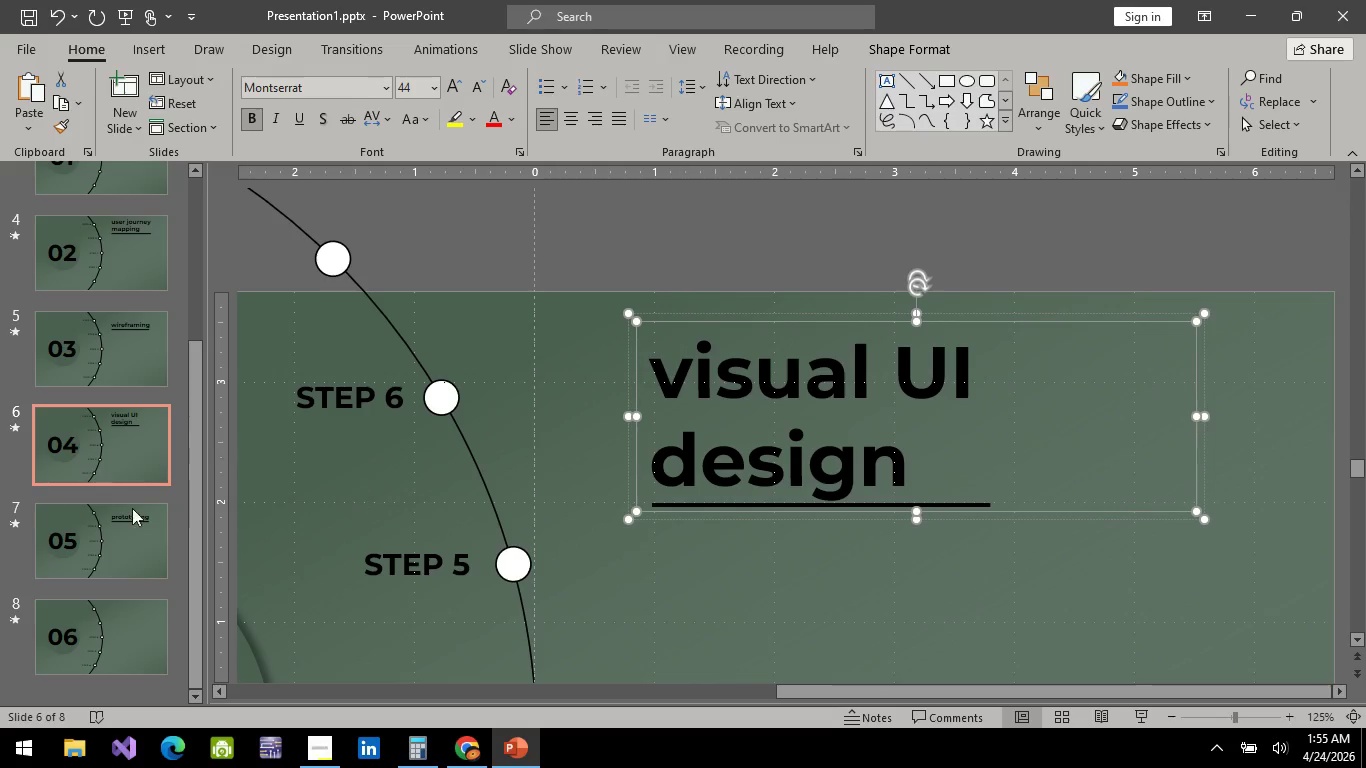 
left_click([105, 533])
 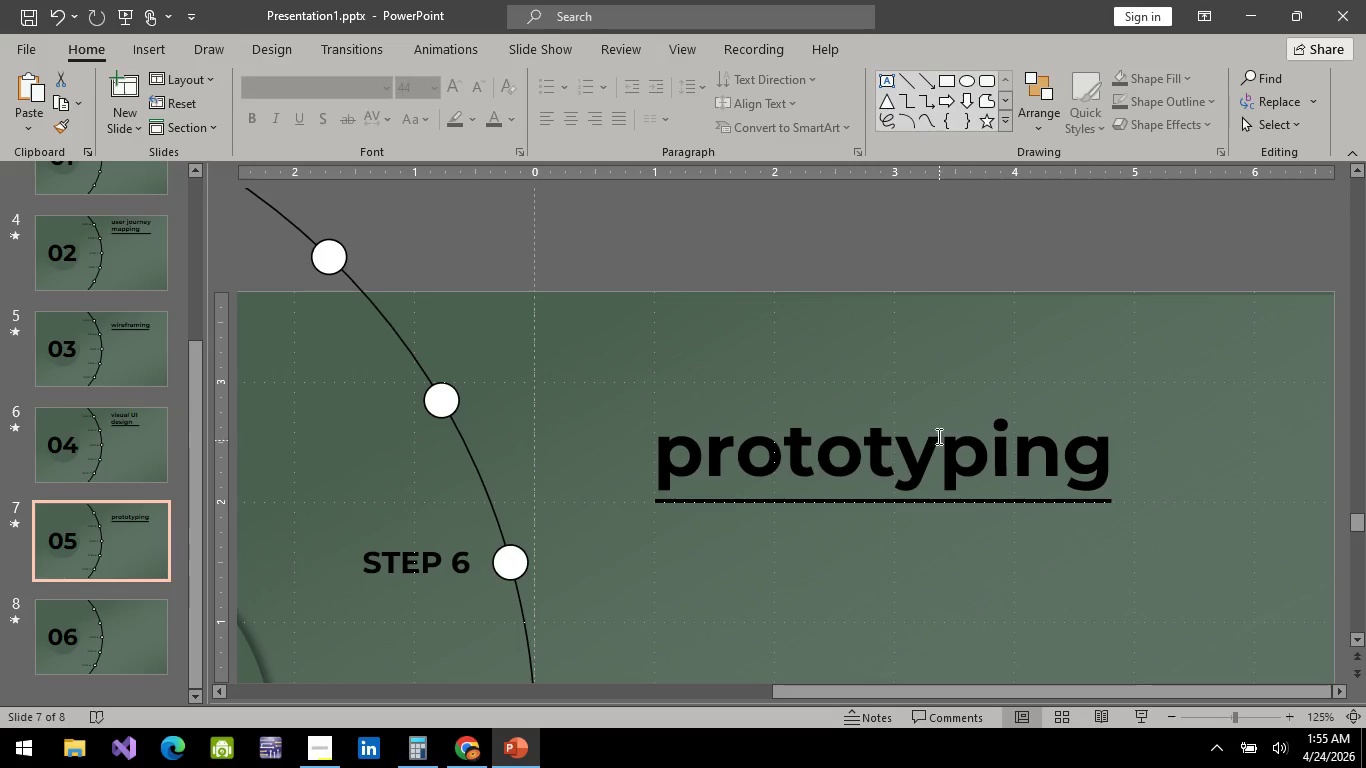 
left_click([918, 472])
 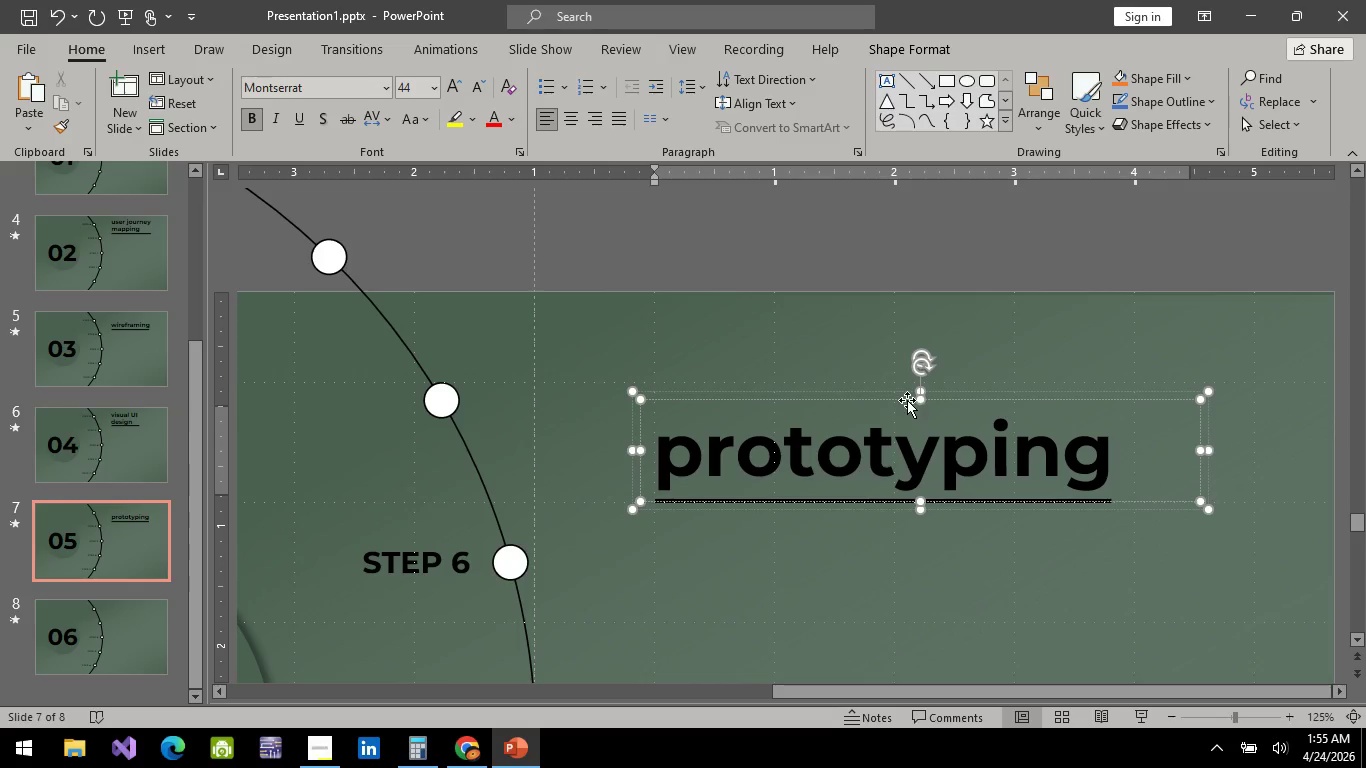 
left_click([907, 400])
 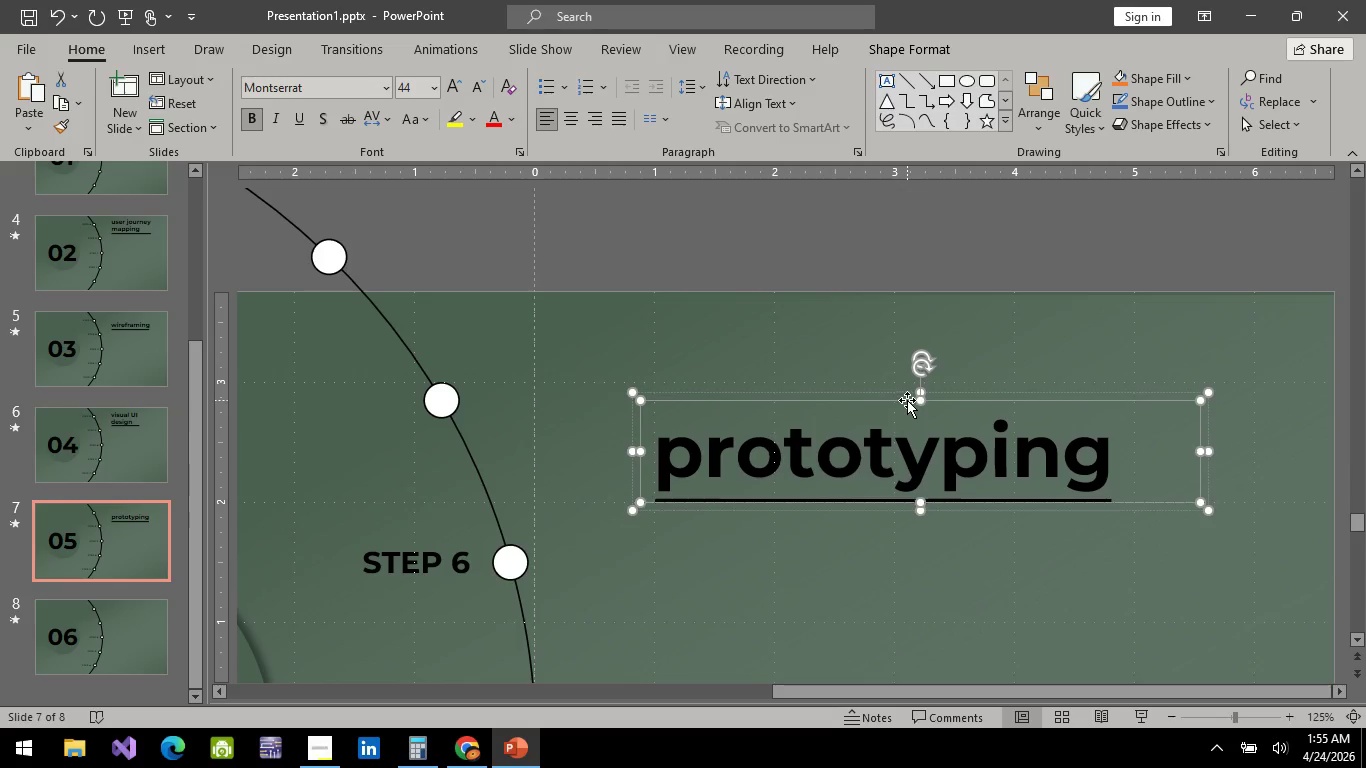 
key(ArrowDown)
 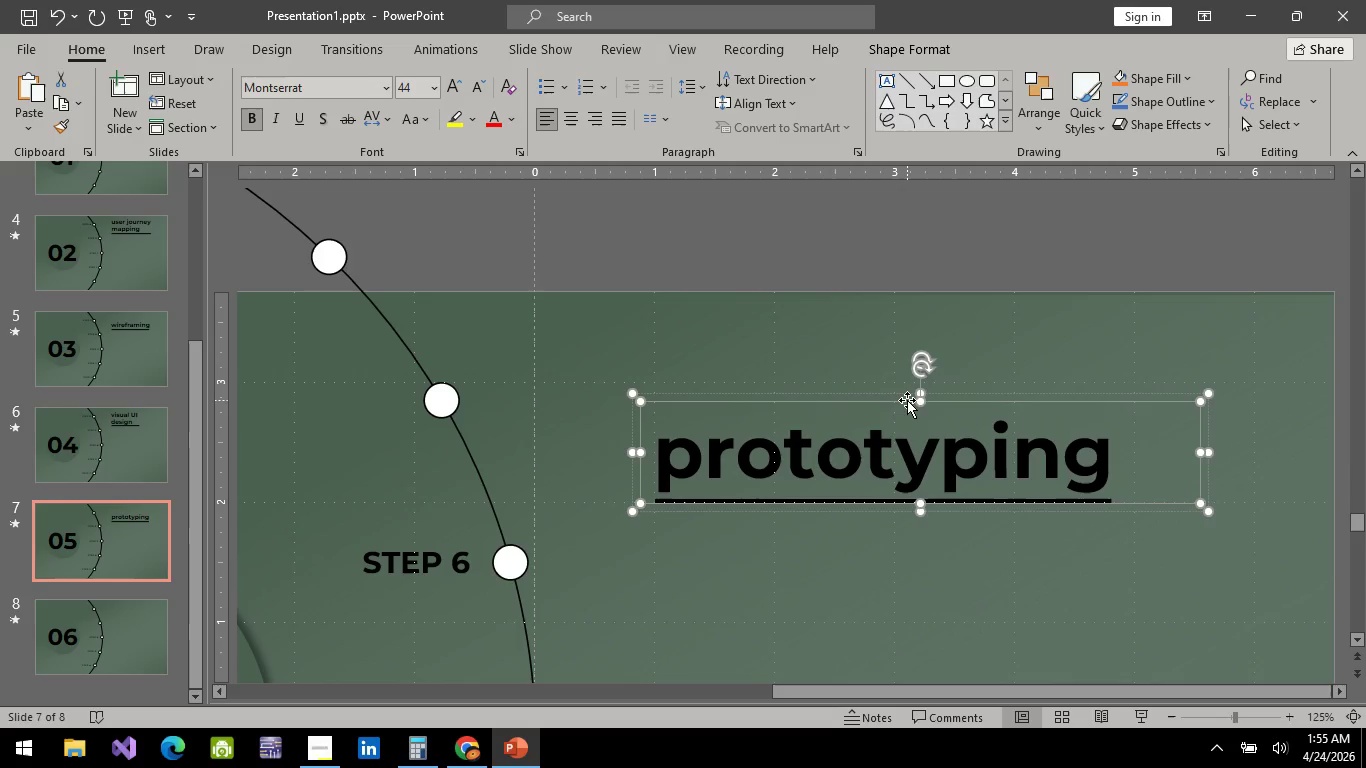 
key(ArrowDown)
 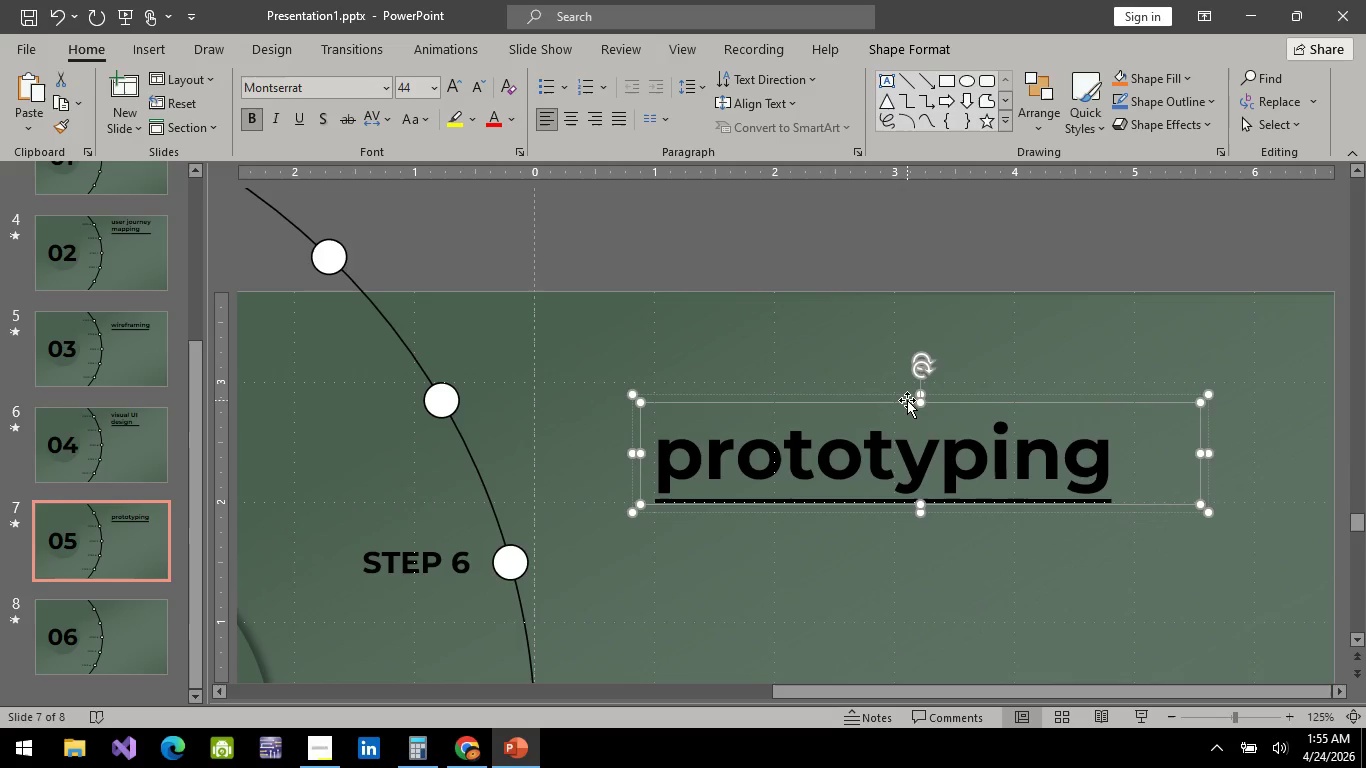 
key(ArrowDown)
 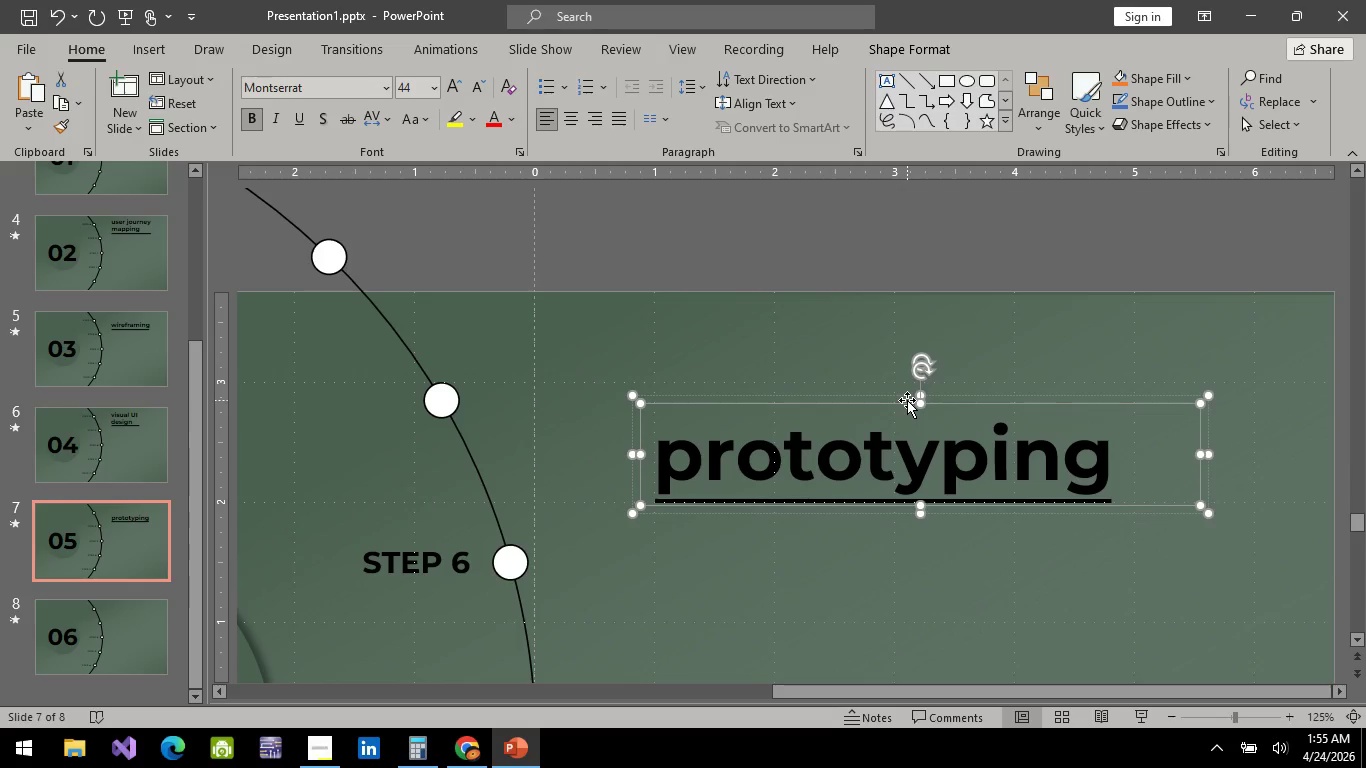 
key(ArrowDown)
 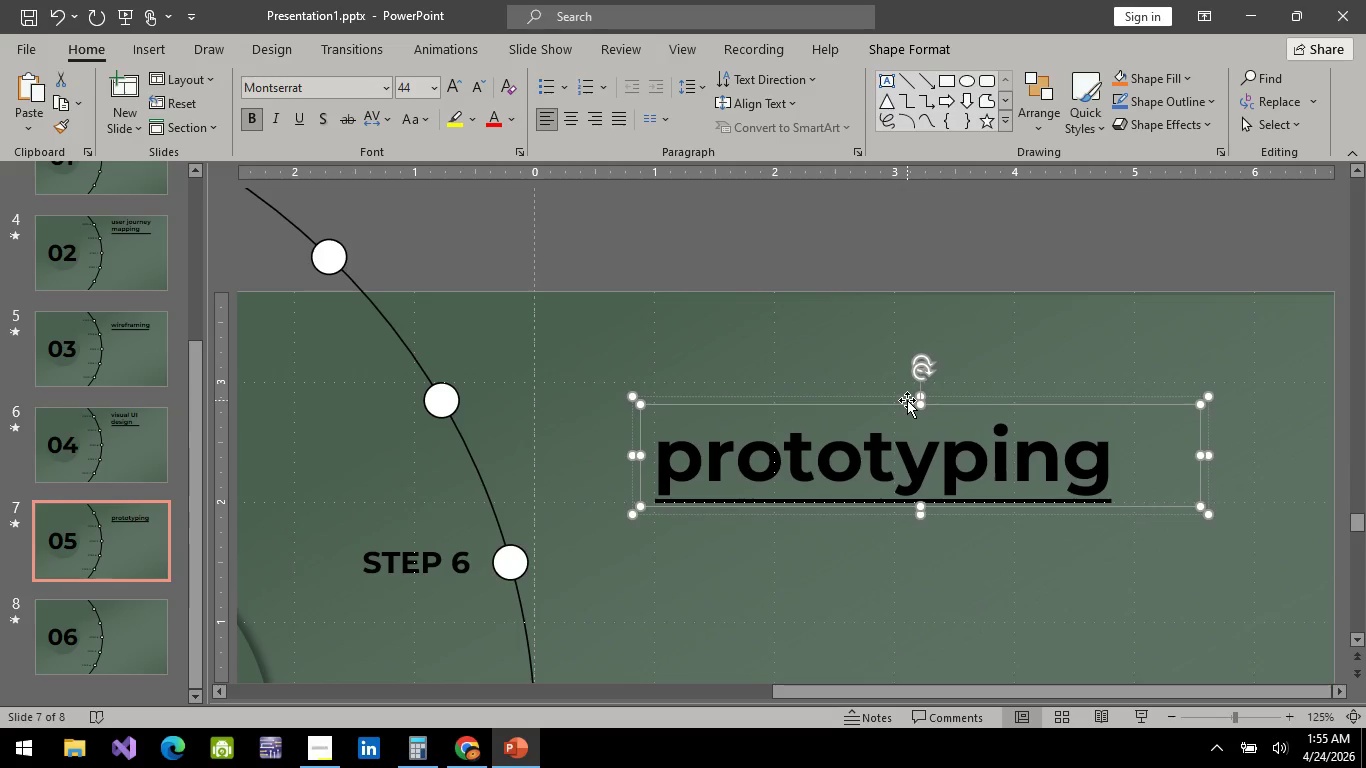 
key(ArrowDown)
 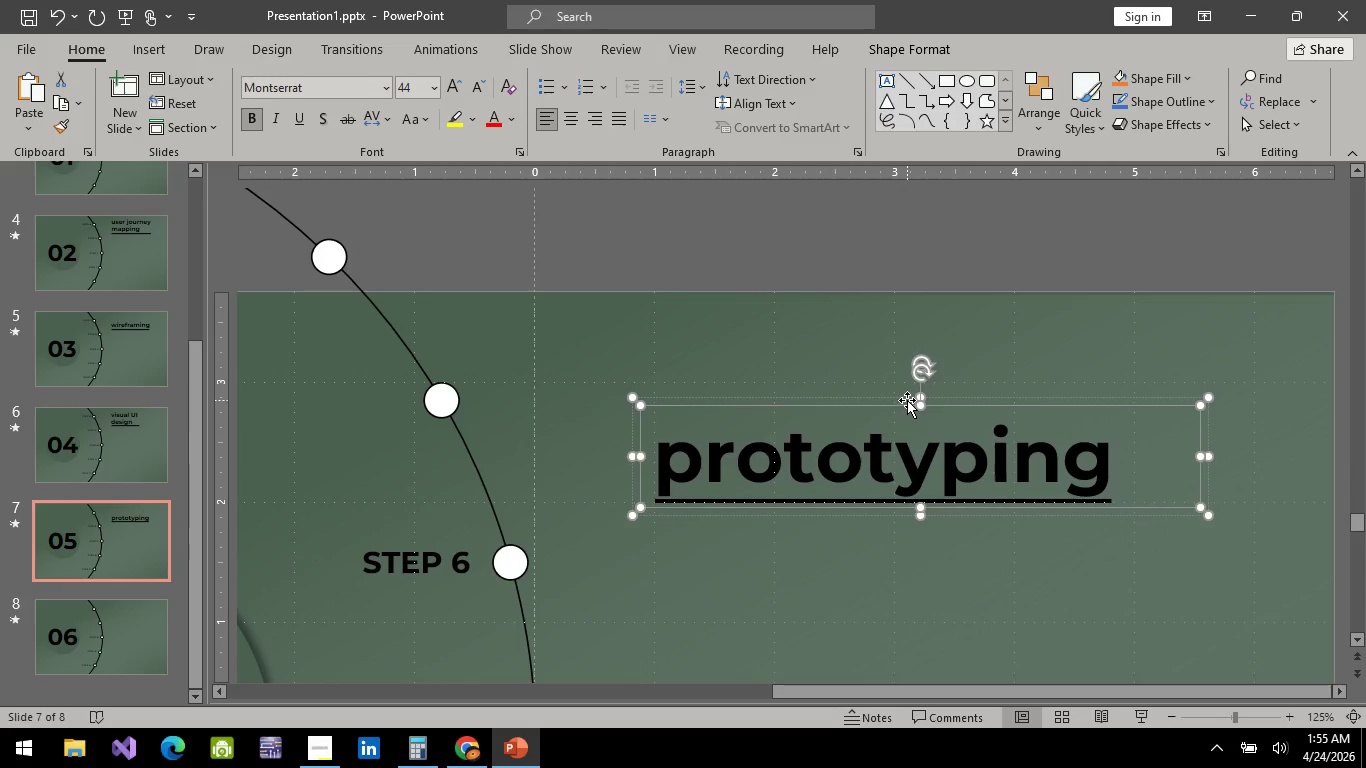 
key(ArrowDown)
 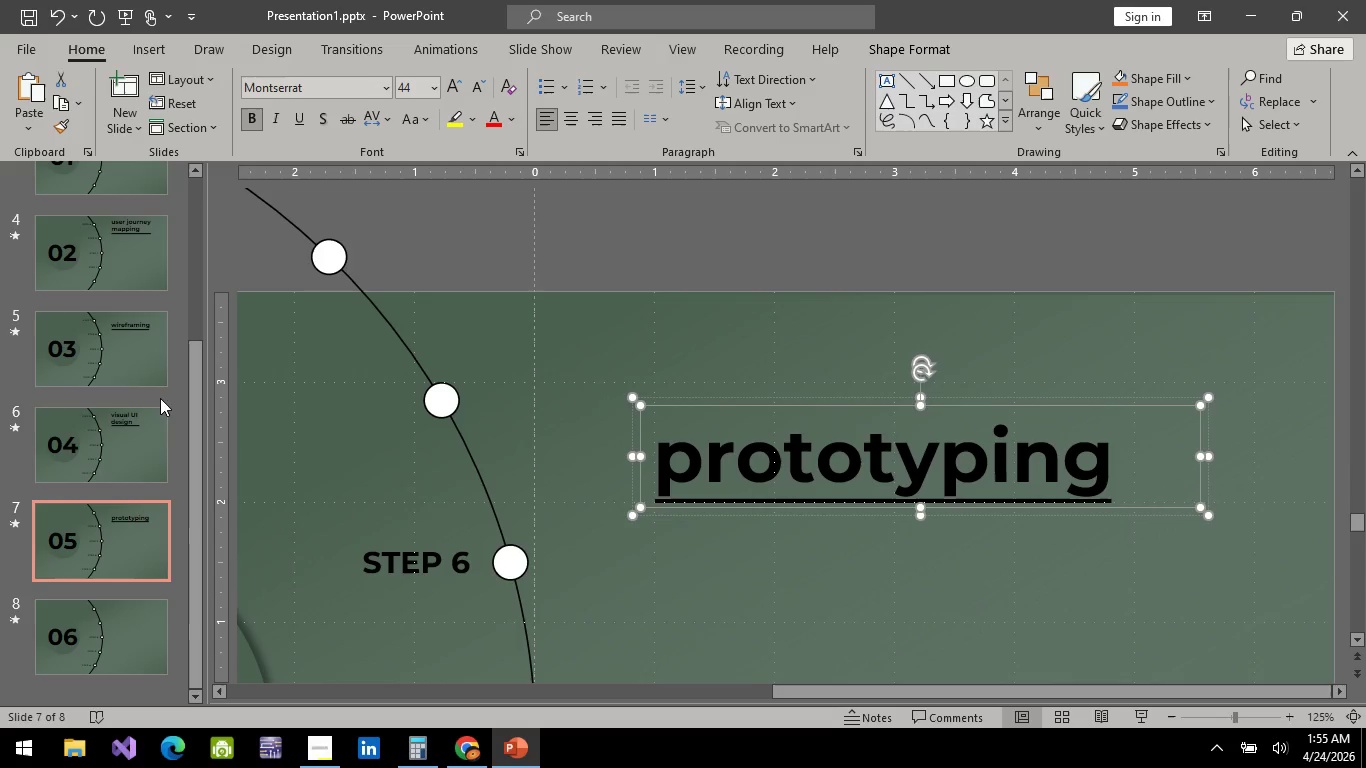 
left_click([152, 369])
 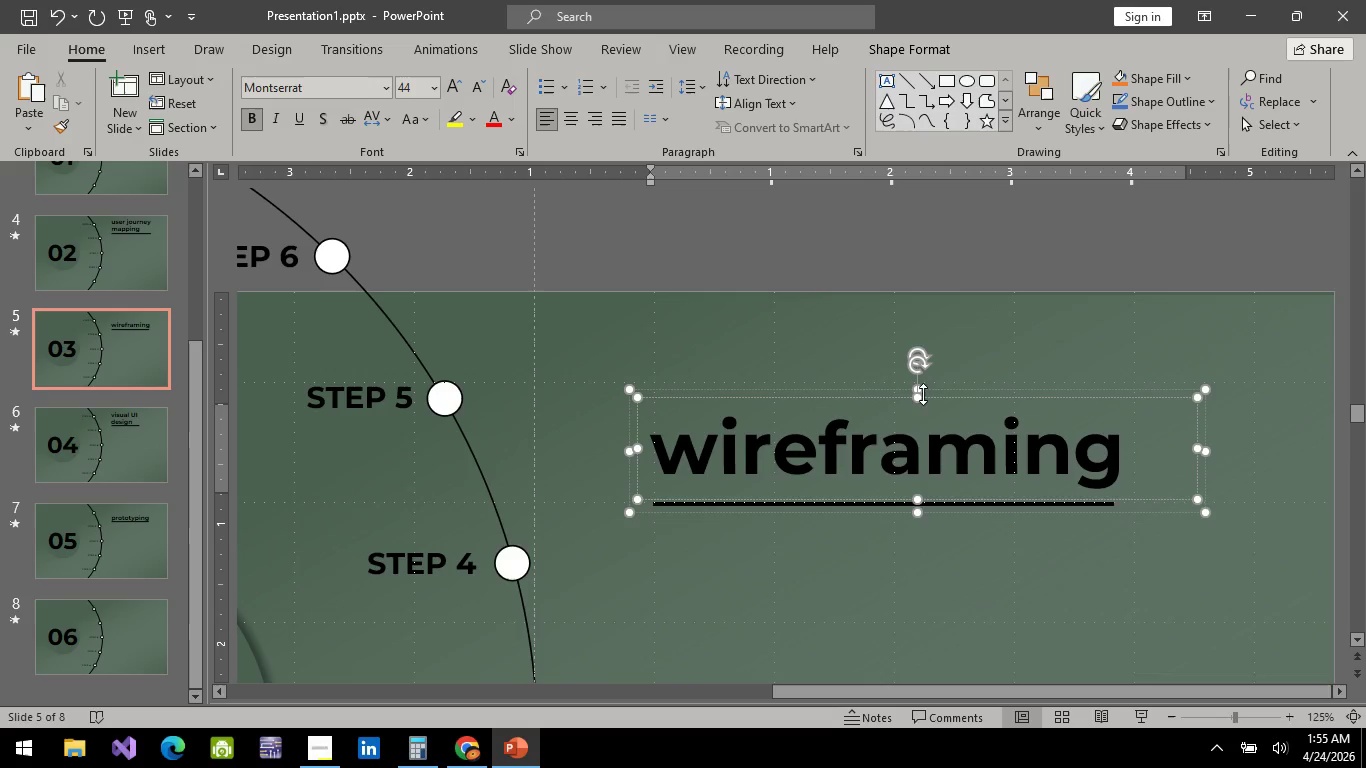 
left_click([932, 397])
 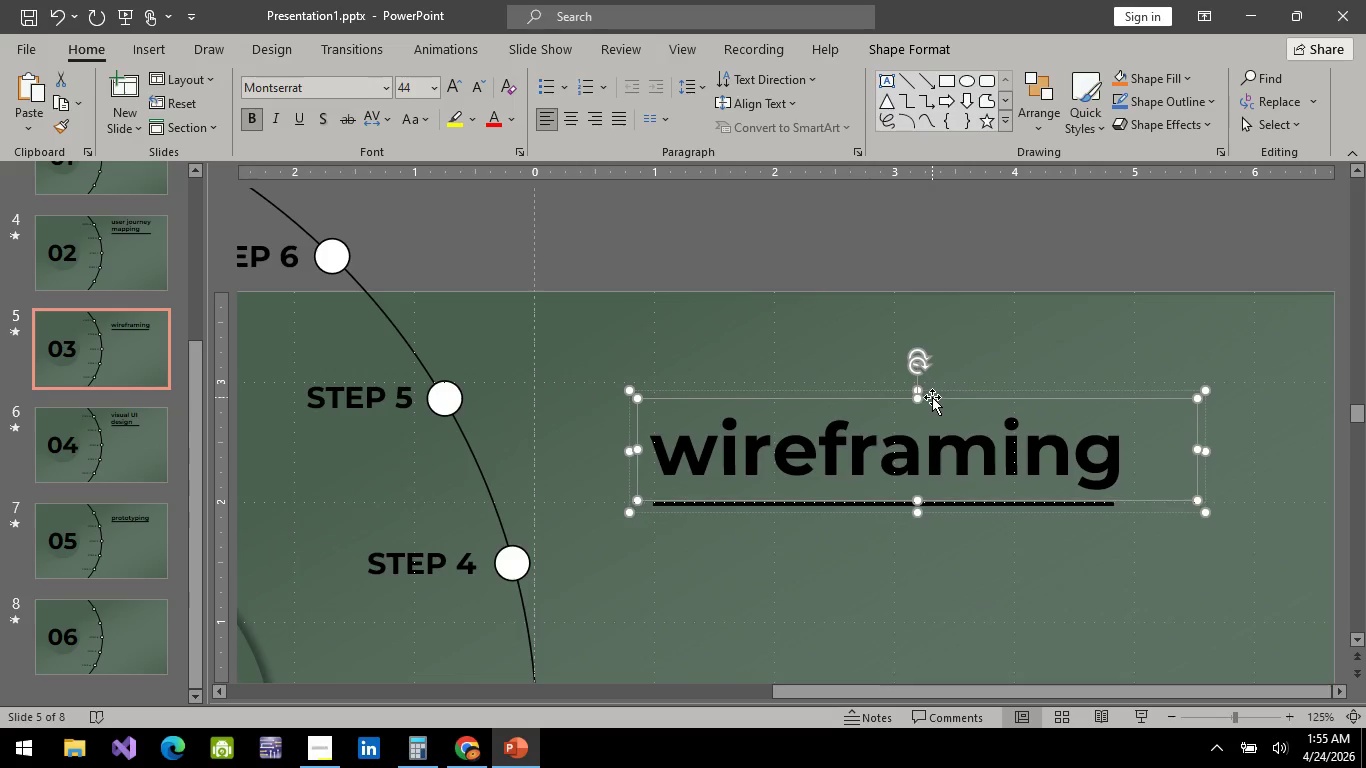 
key(ArrowDown)
 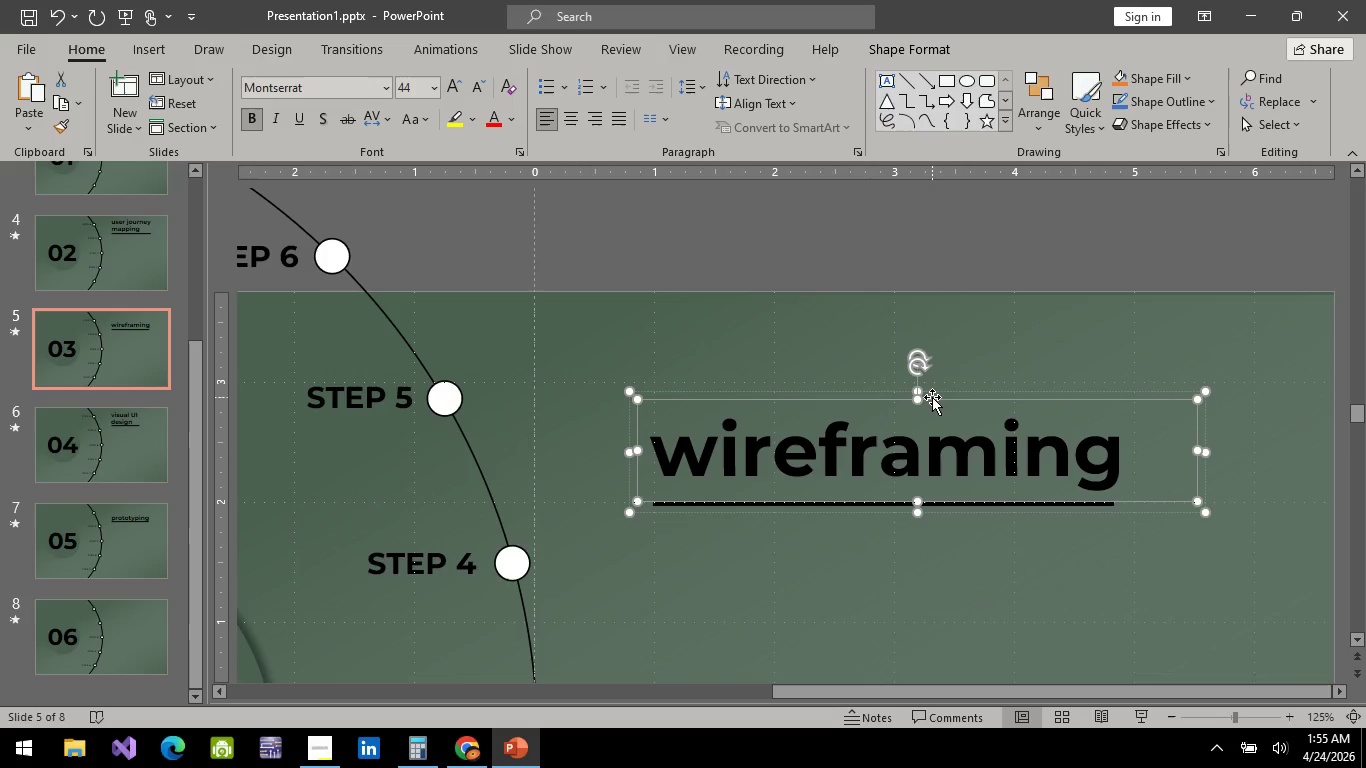 
hold_key(key=ArrowDown, duration=0.47)
 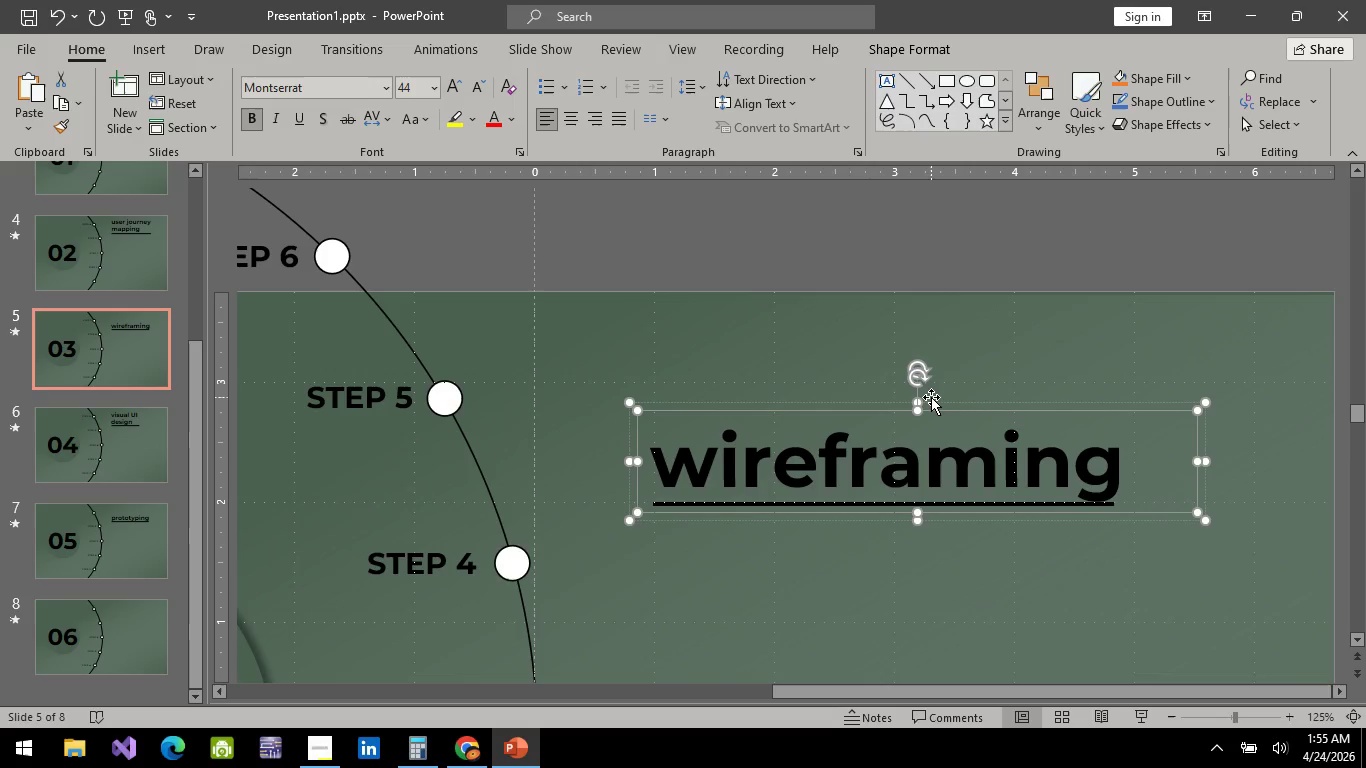 
key(ArrowUp)
 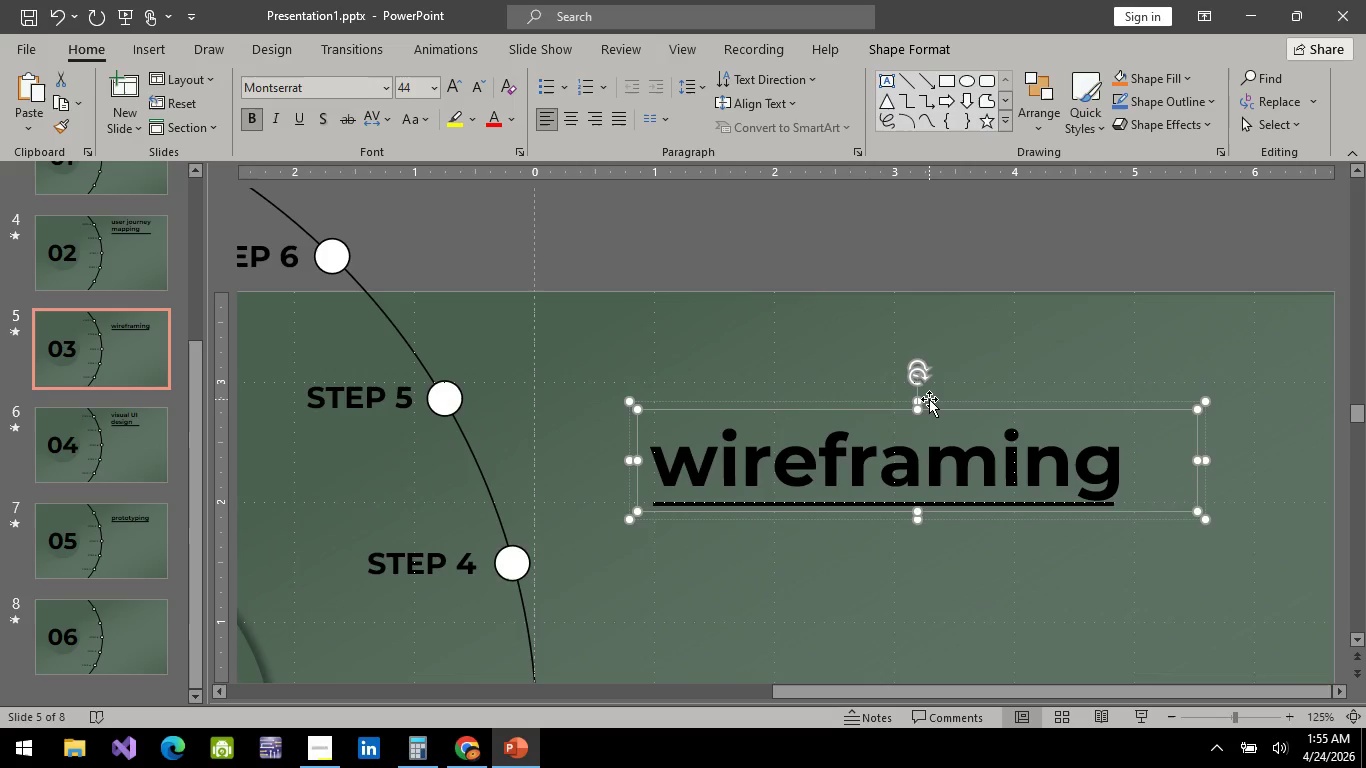 
key(ArrowUp)
 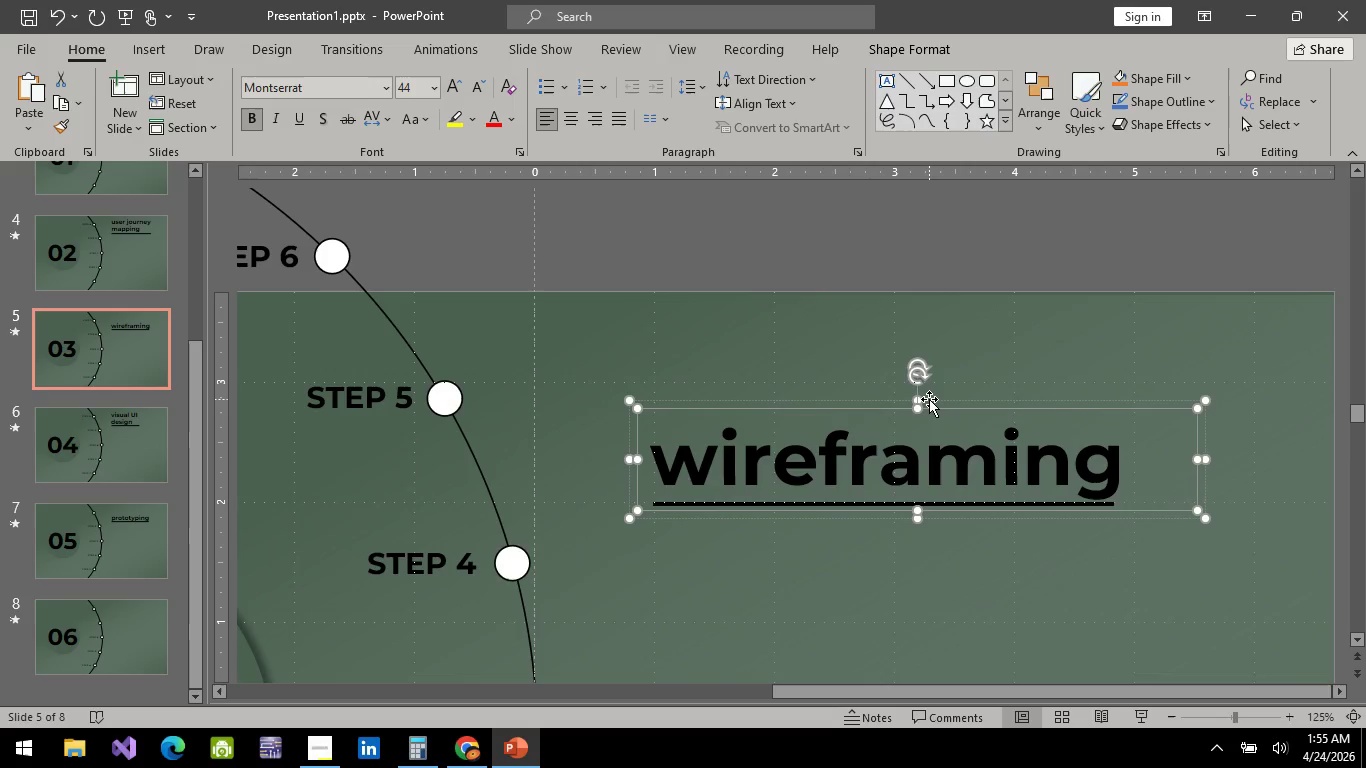 
key(ArrowUp)
 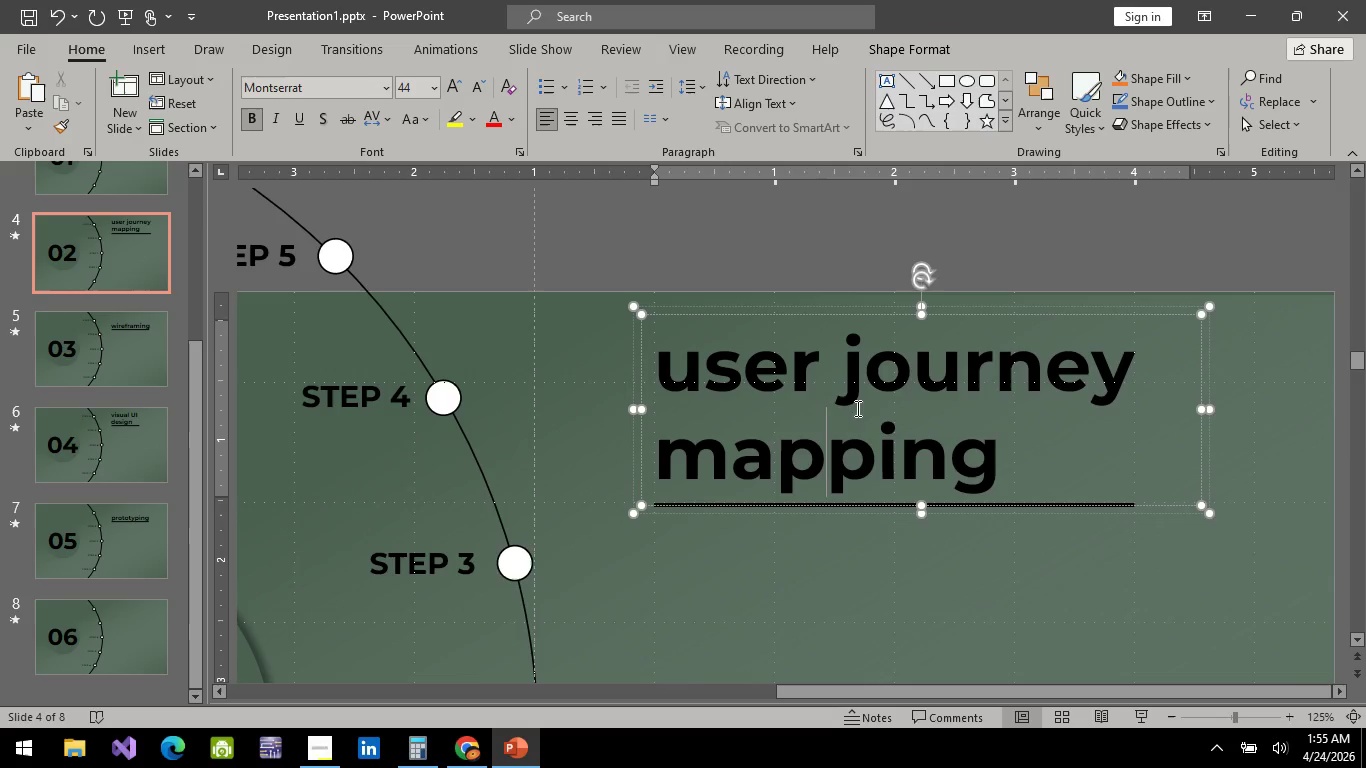 
left_click([977, 315])
 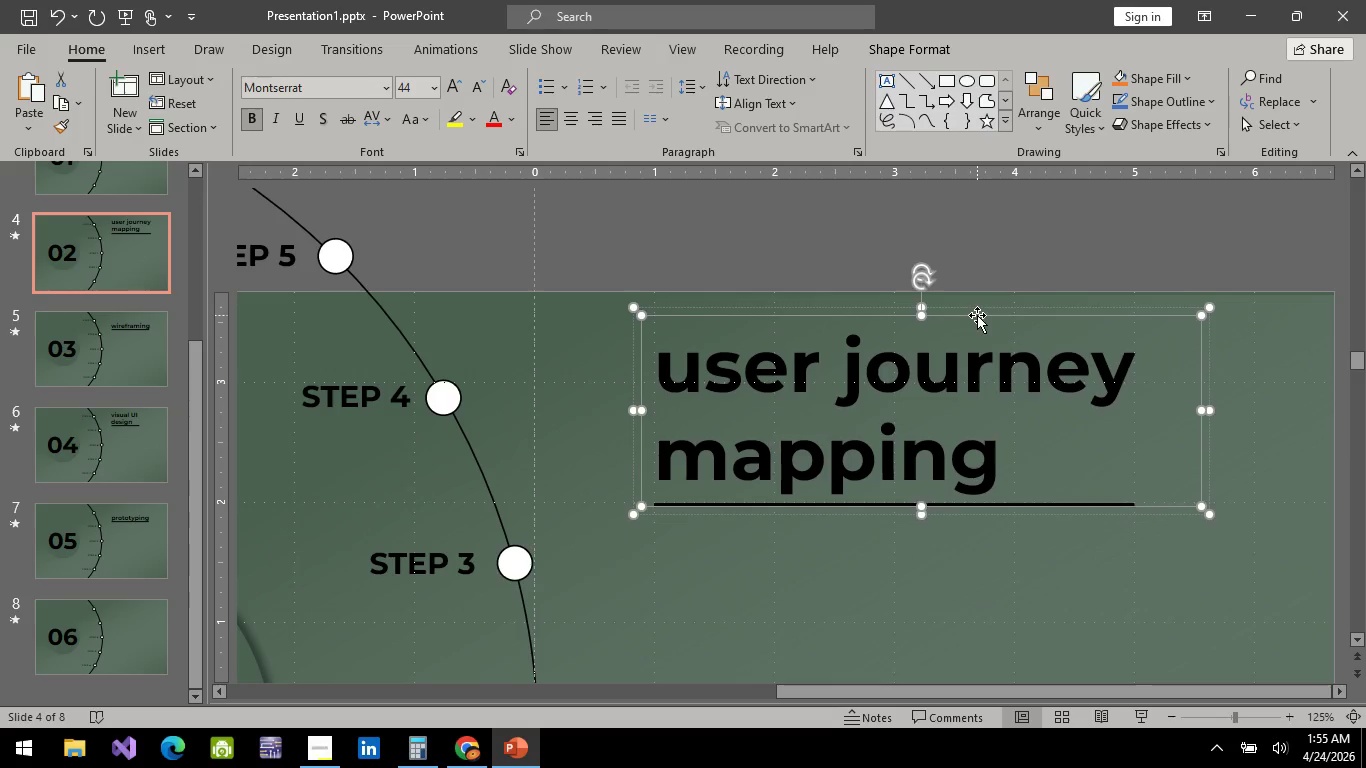 
key(ArrowDown)
 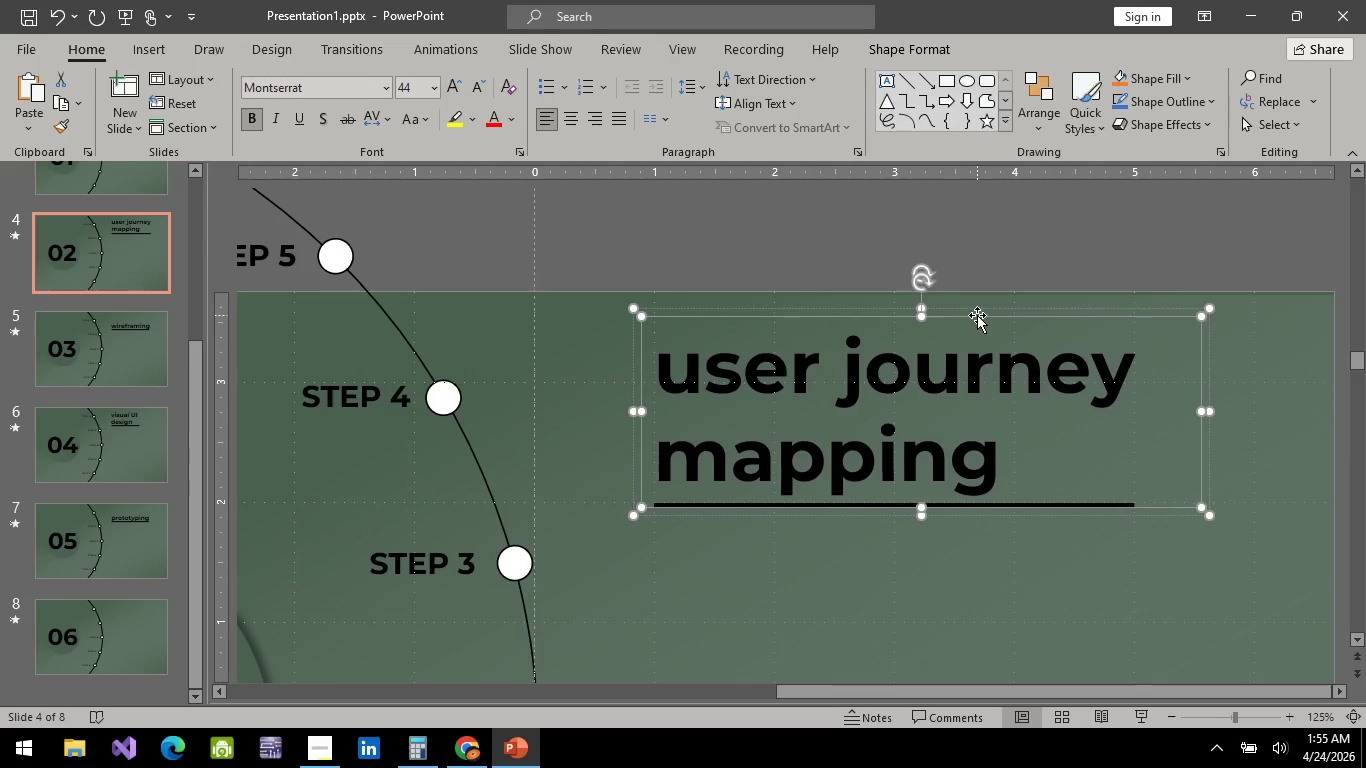 
key(ArrowDown)
 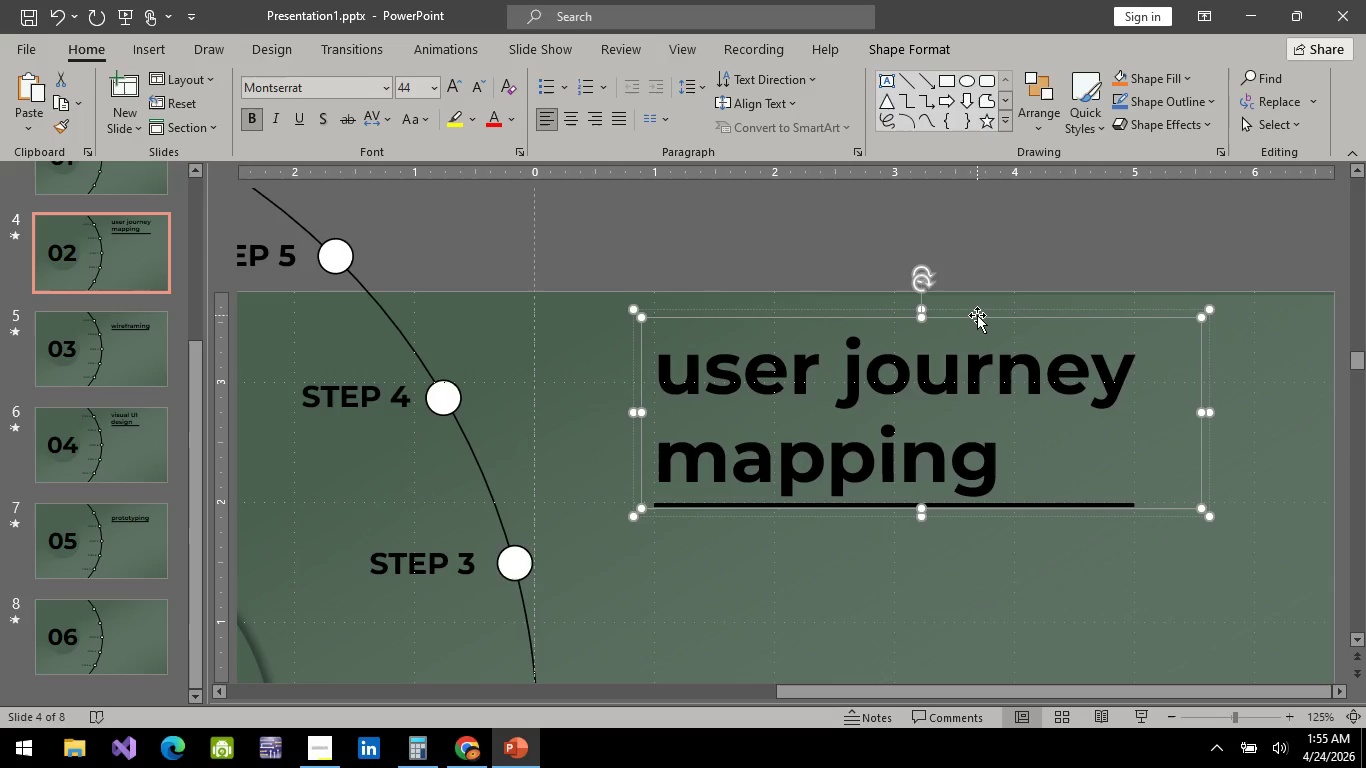 
key(ArrowDown)
 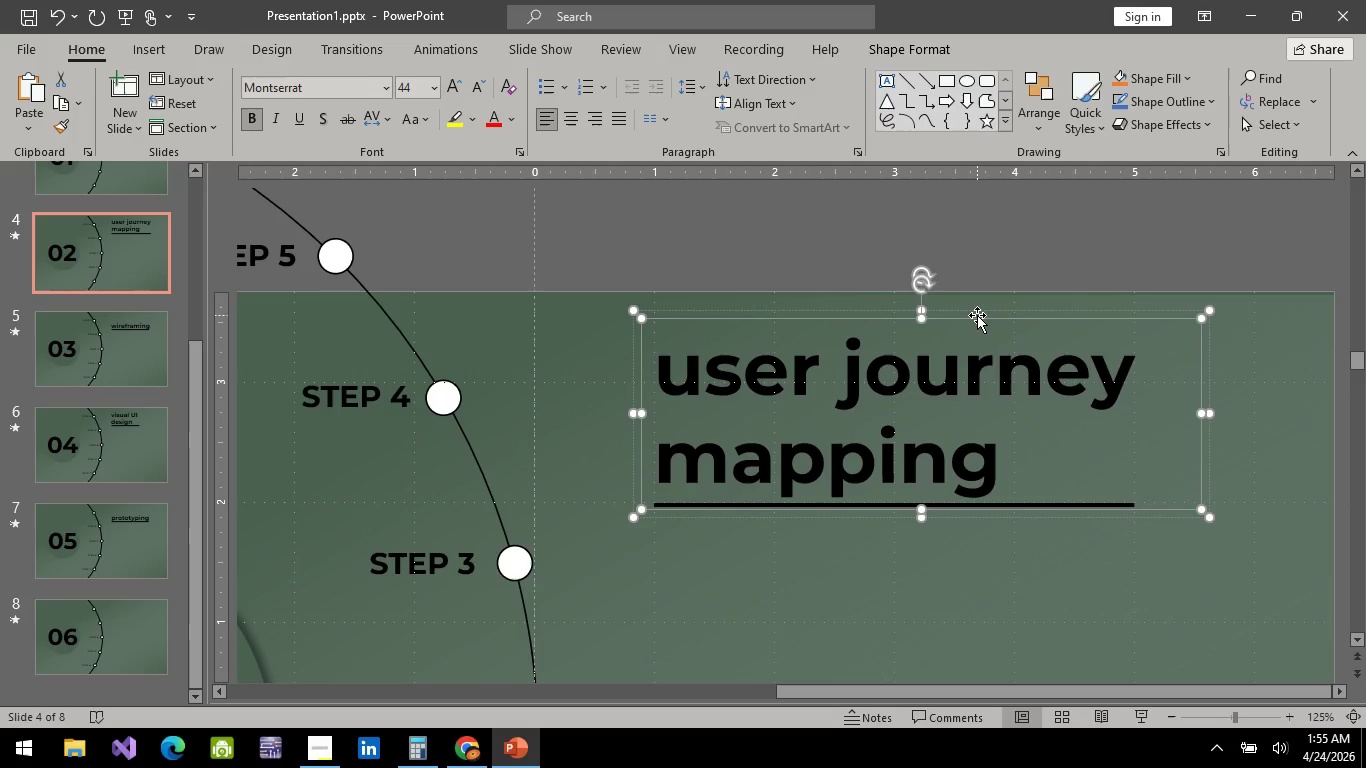 
key(ArrowDown)
 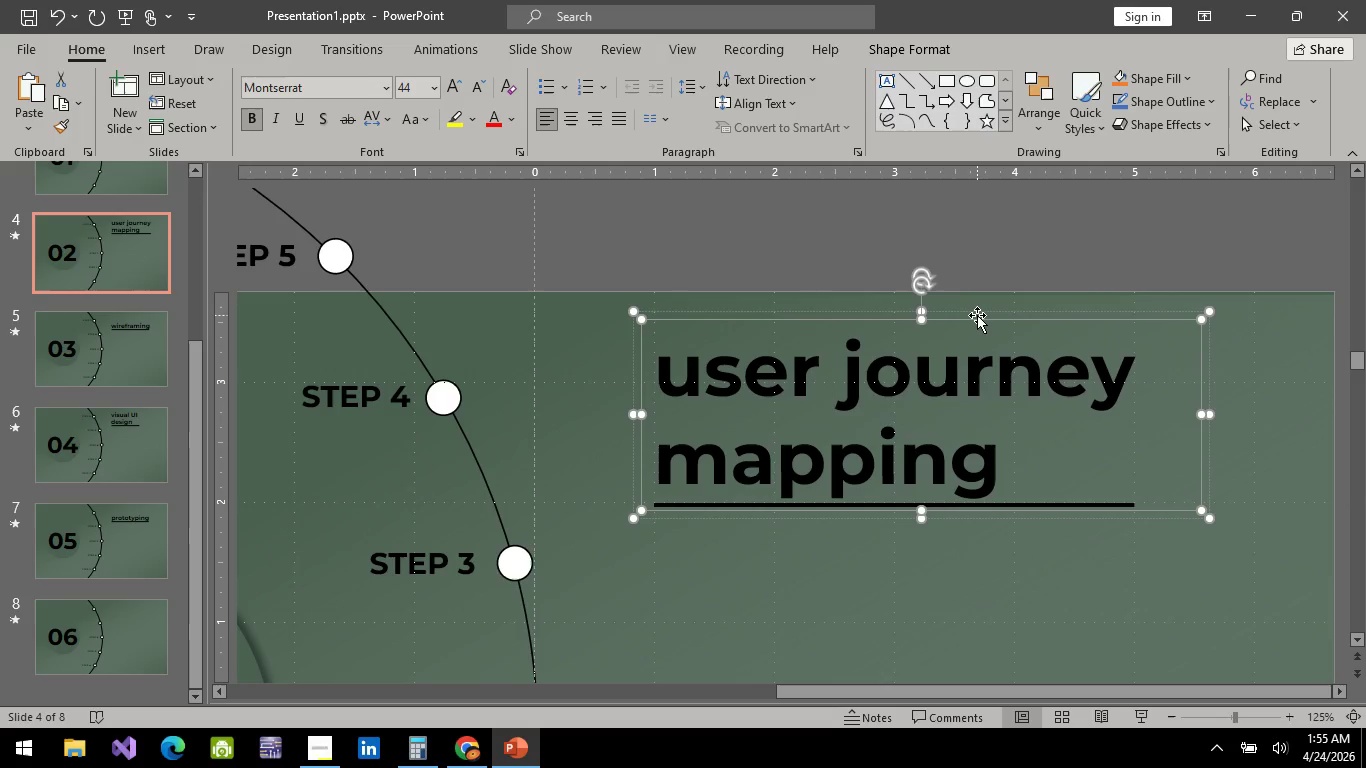 
key(ArrowDown)
 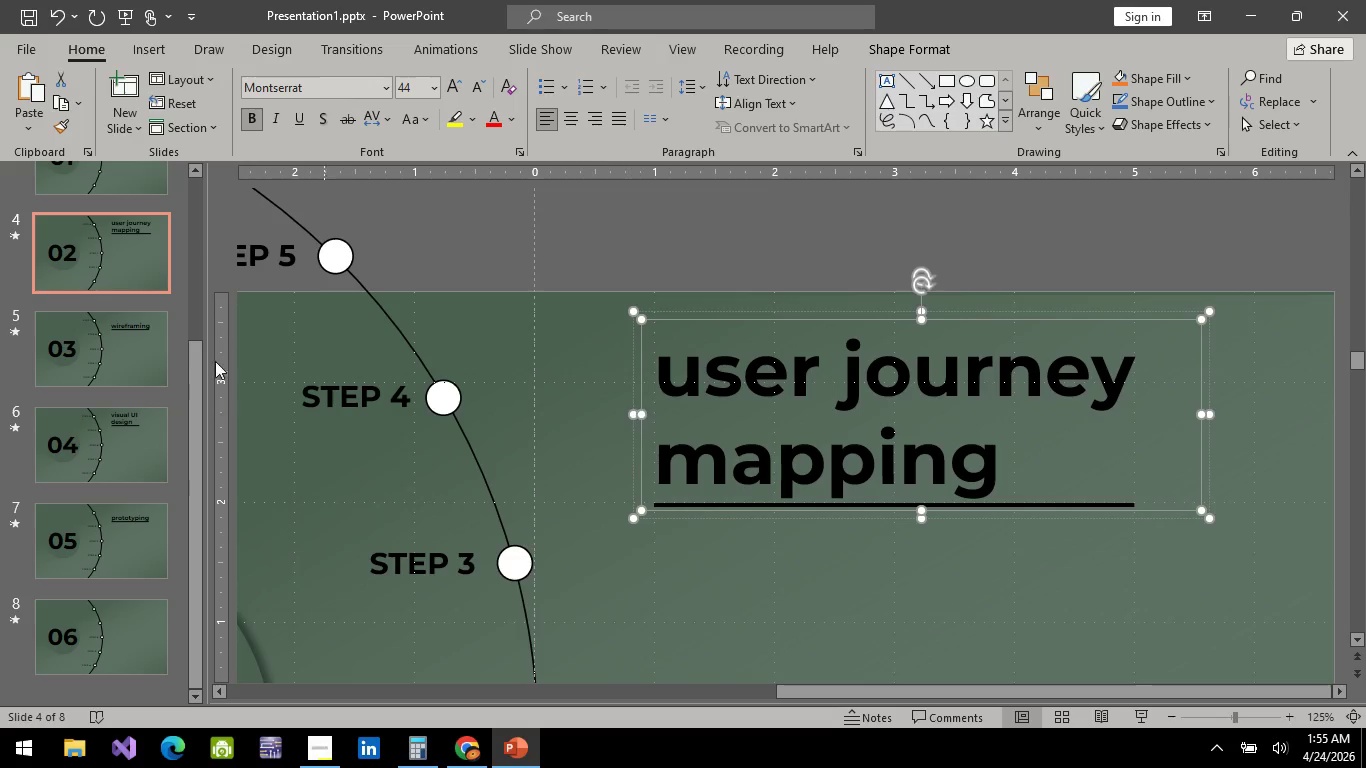 
scroll: coordinate [163, 400], scroll_direction: up, amount: 3.0
 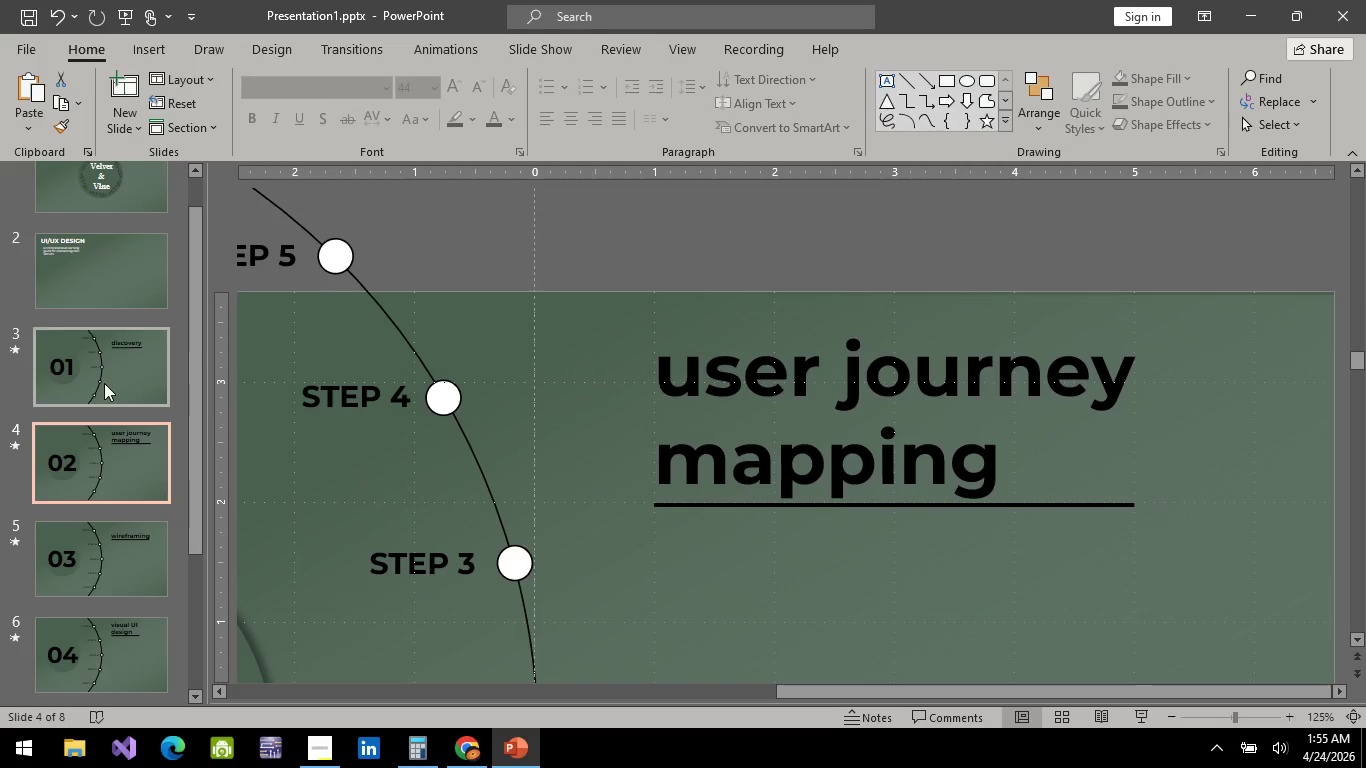 
left_click([104, 383])
 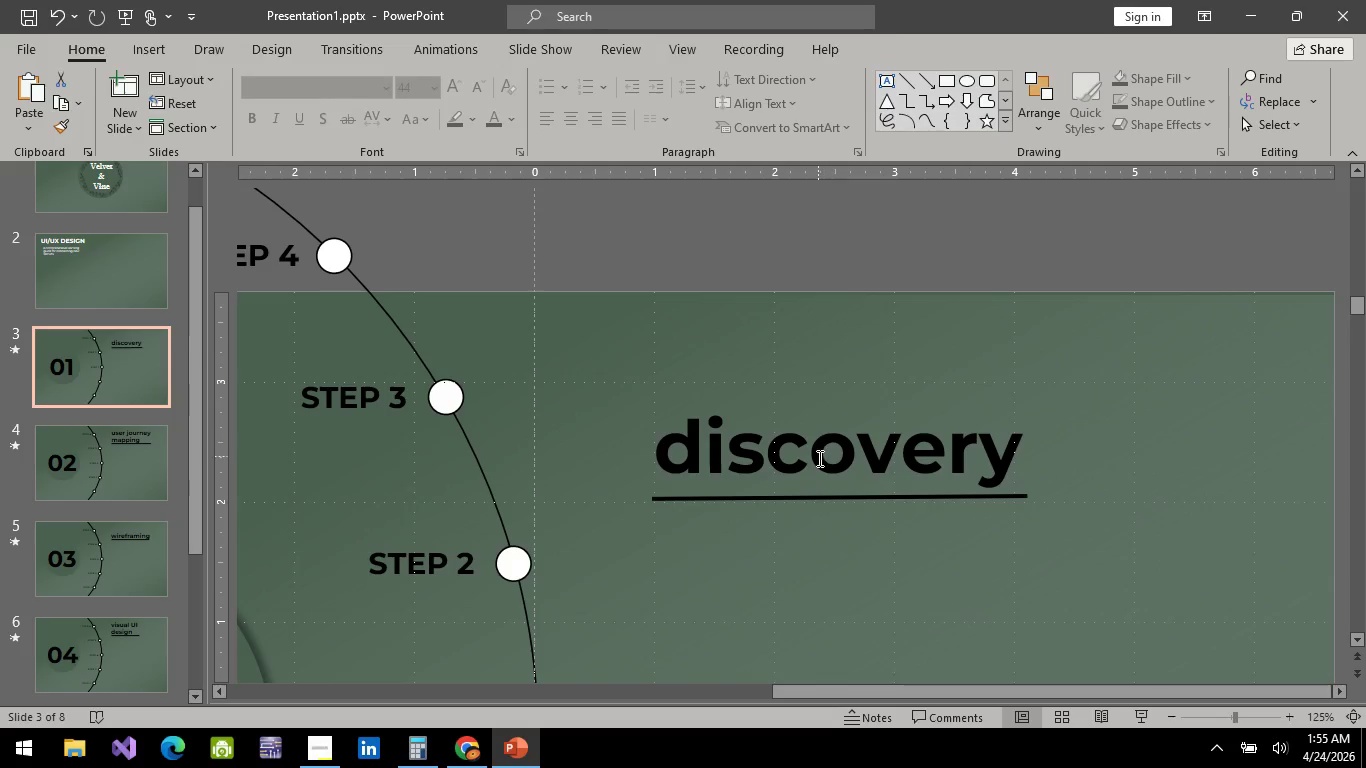 
left_click([818, 458])
 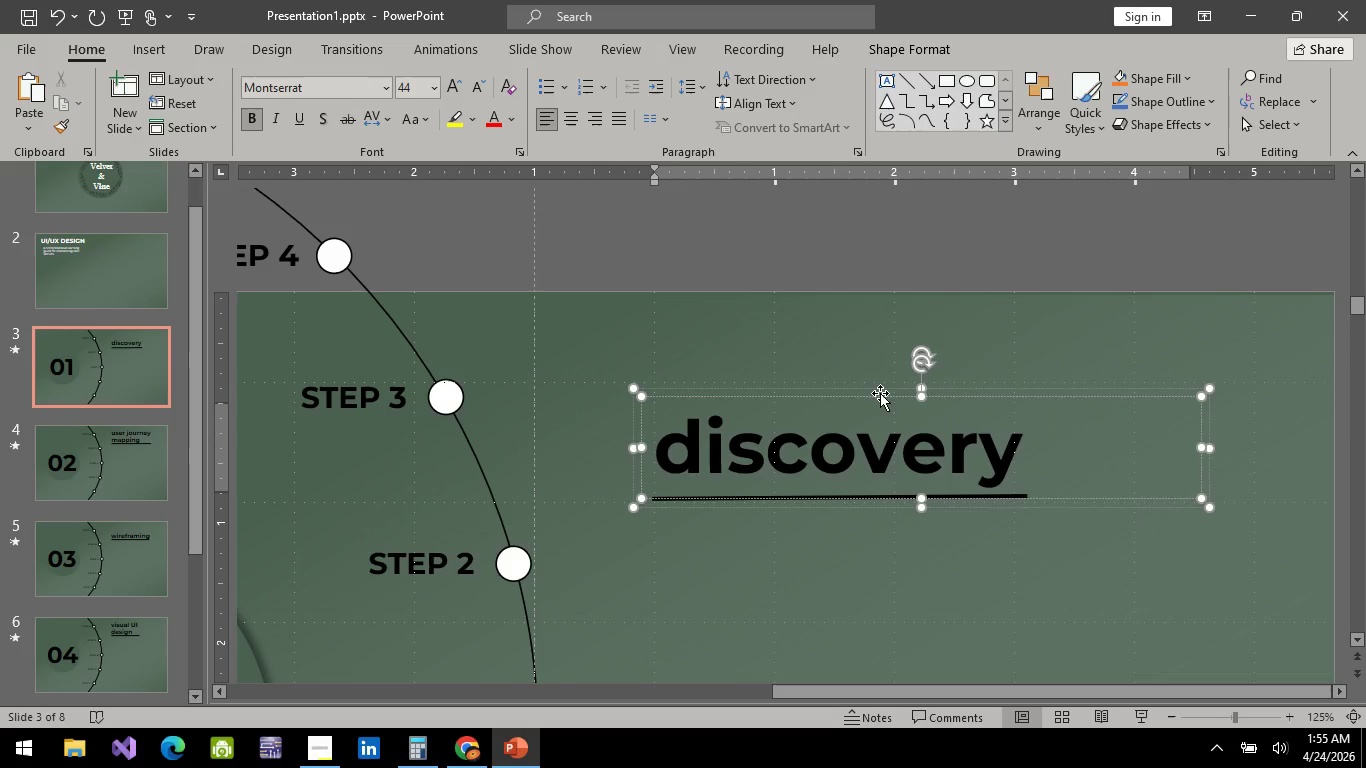 
left_click([880, 393])
 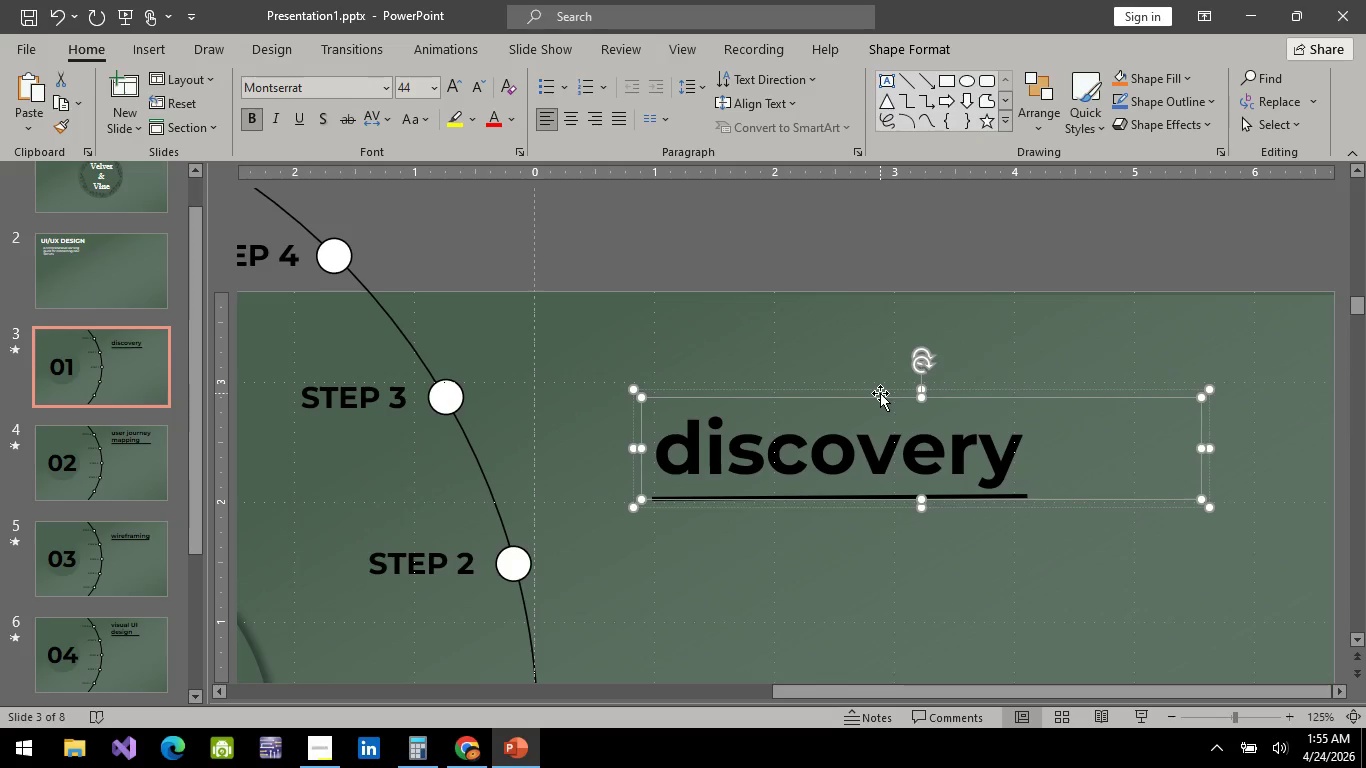 
key(ArrowDown)